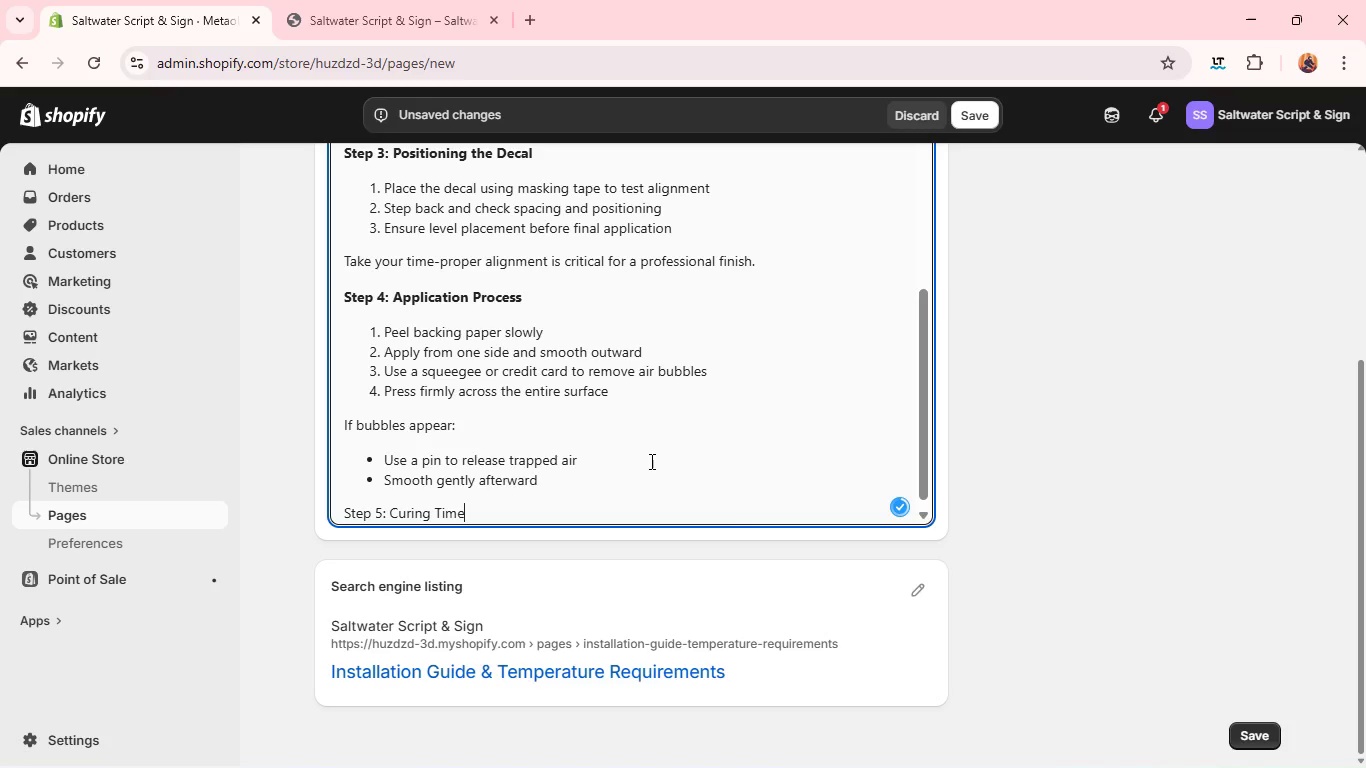 
key(Enter)
 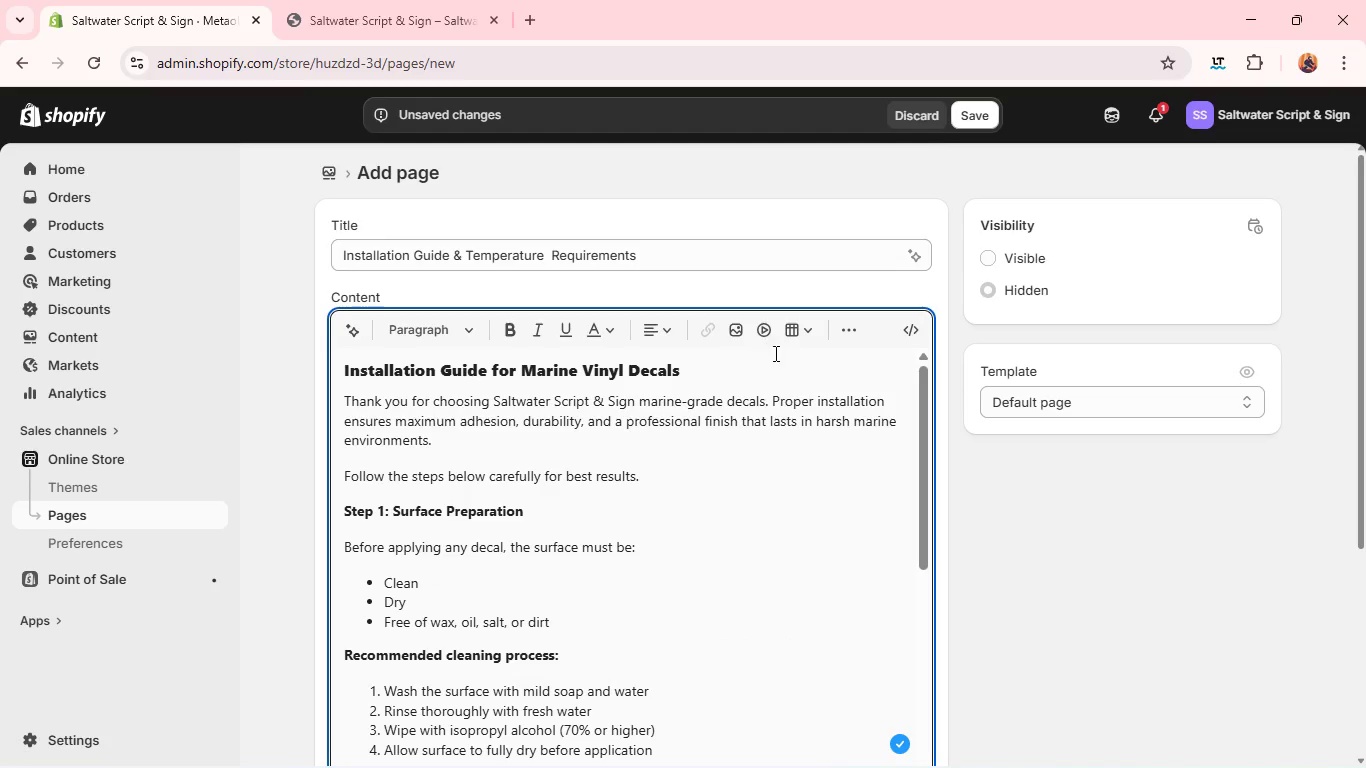 
left_click([842, 341])
 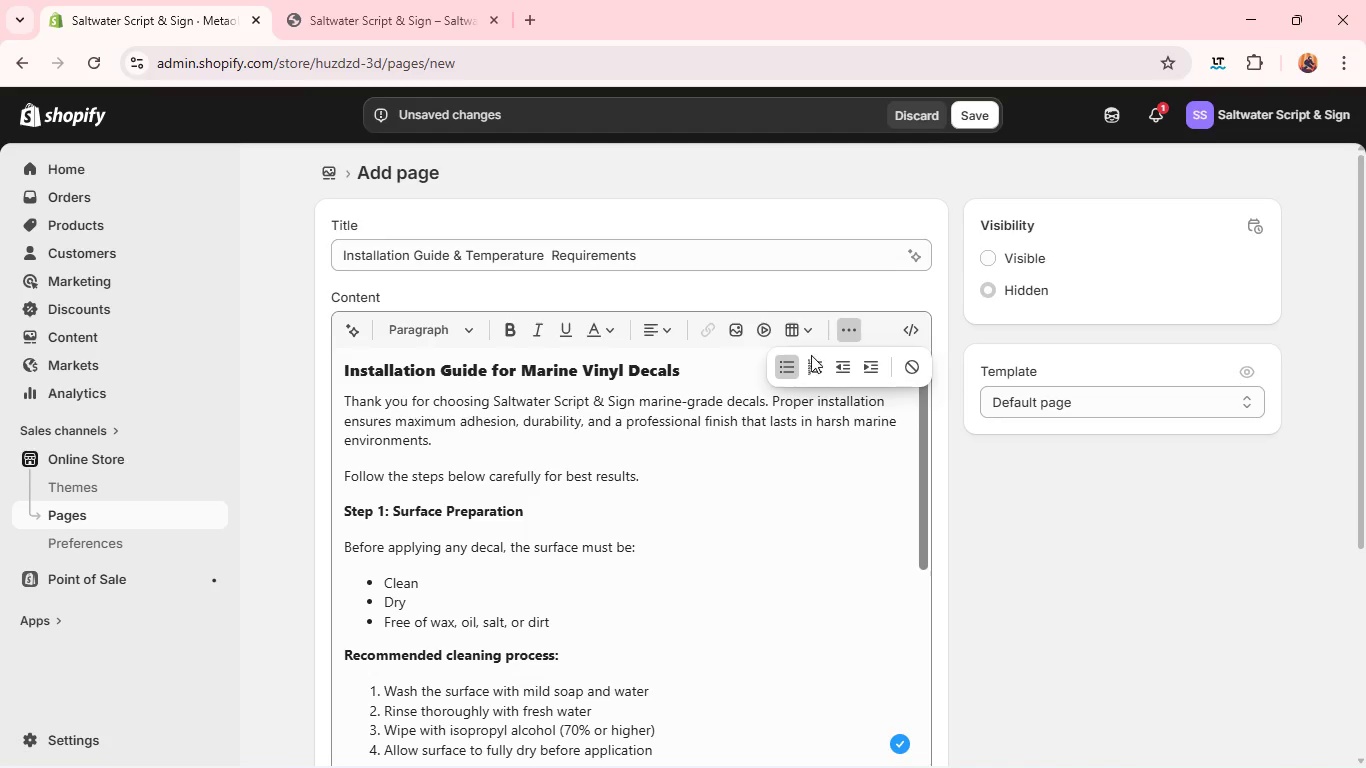 
left_click([792, 366])
 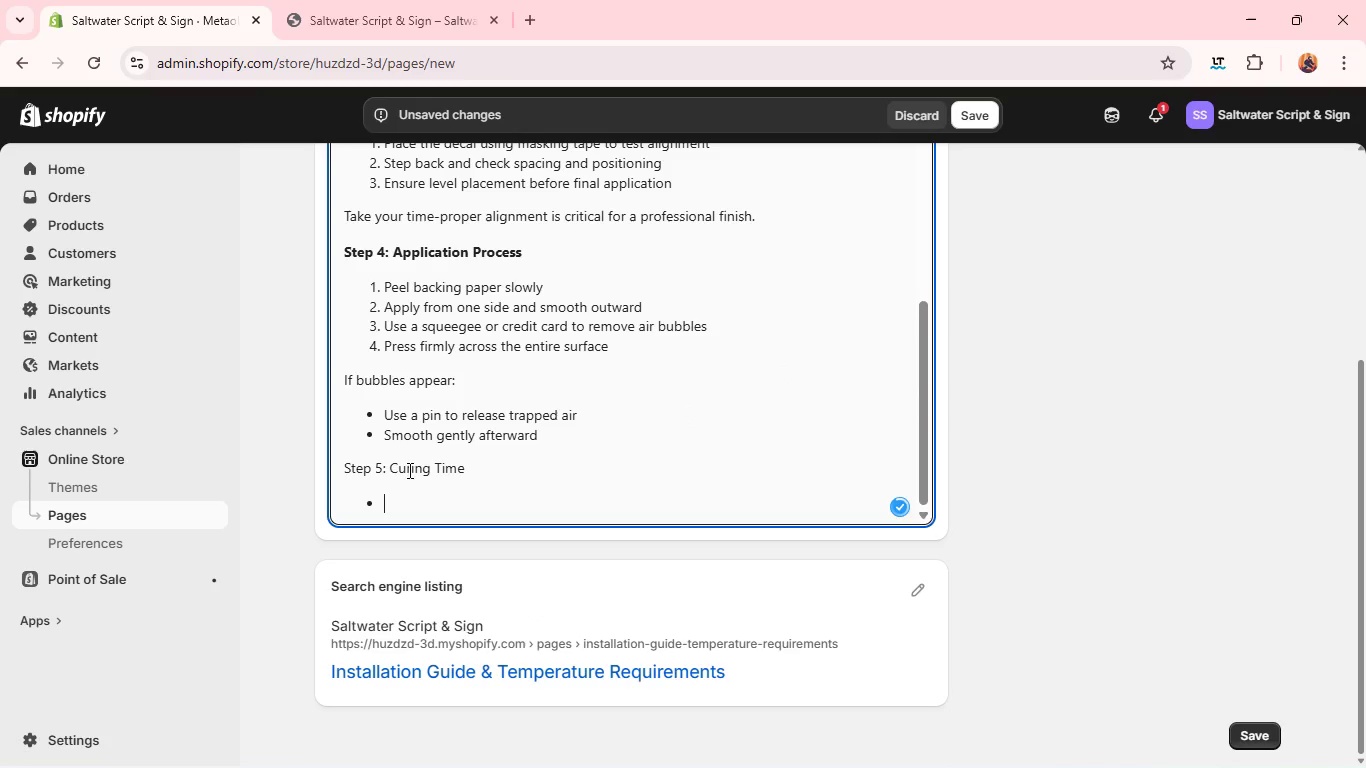 
double_click([402, 468])
 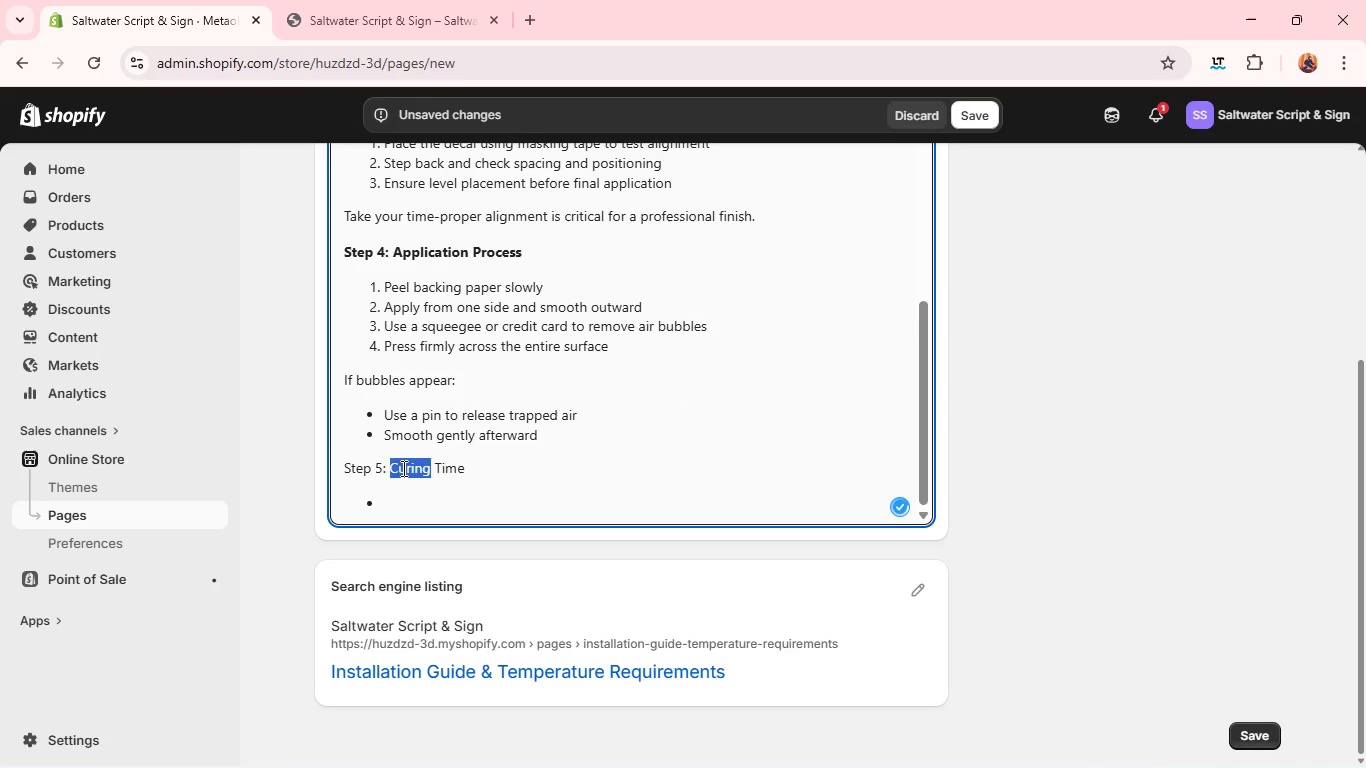 
triple_click([402, 468])
 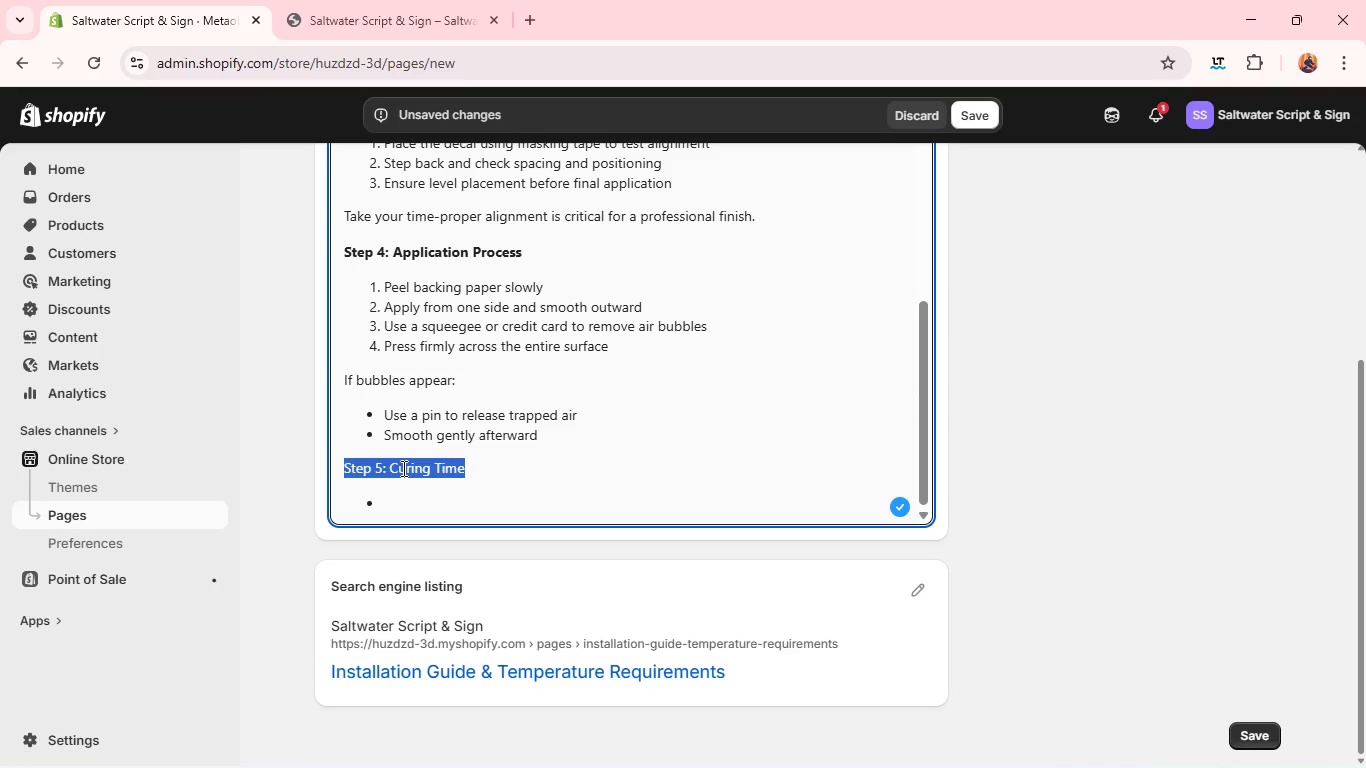 
key(Control+B)
 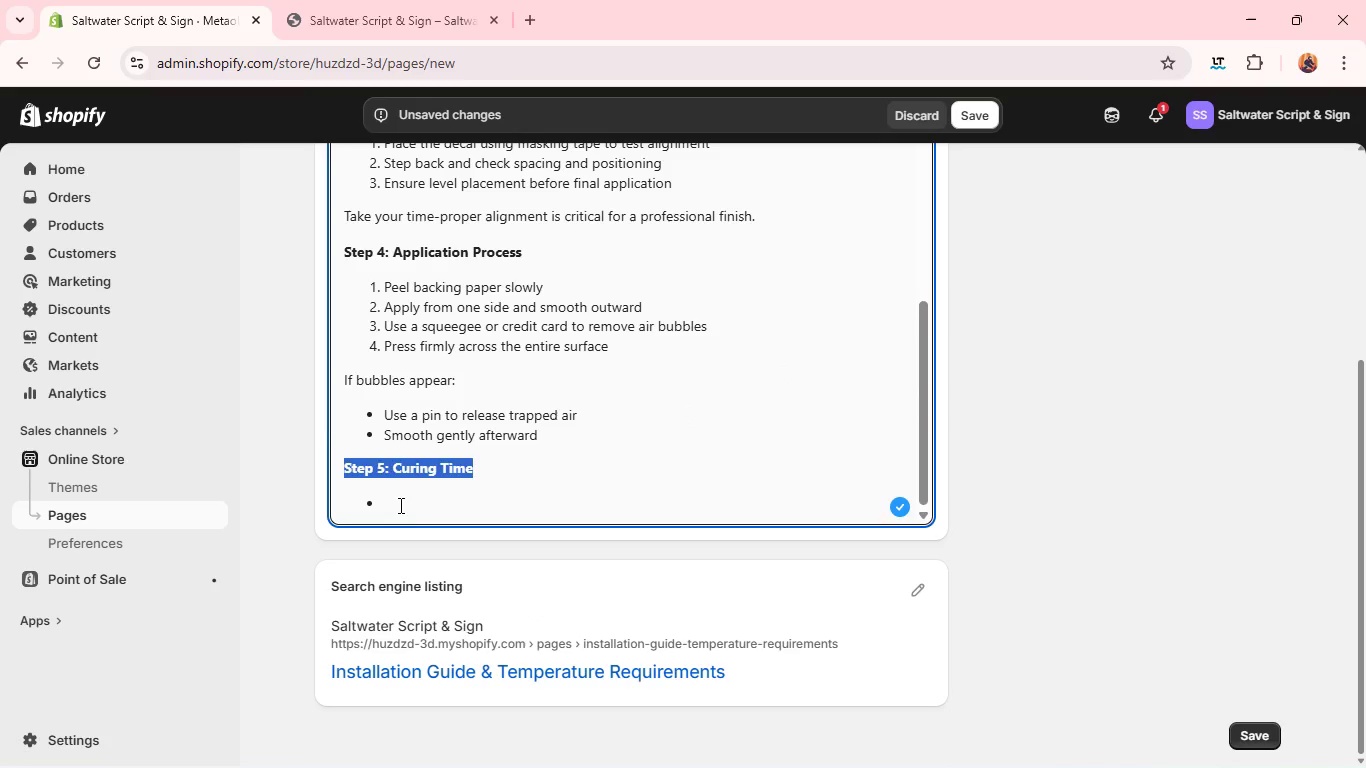 
left_click([398, 505])
 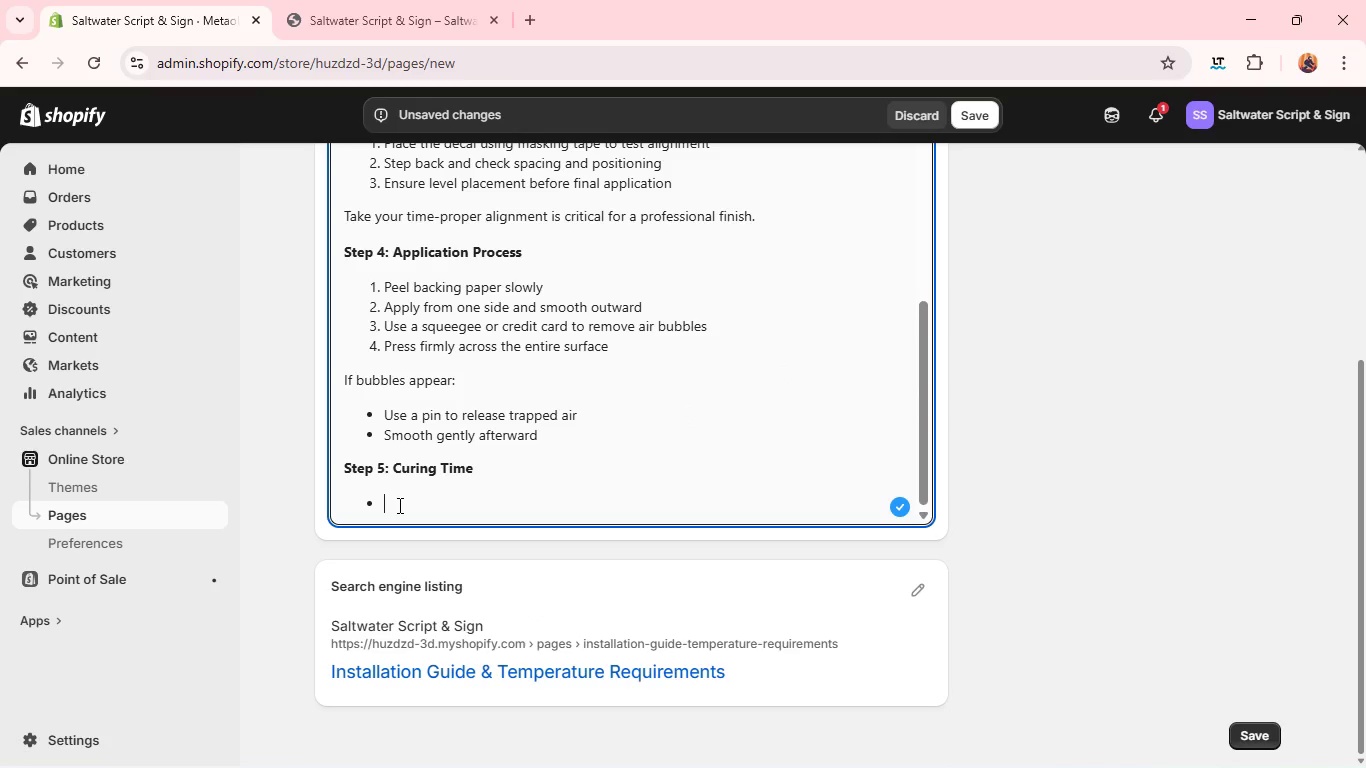 
hold_key(key=ShiftLeft, duration=0.75)
 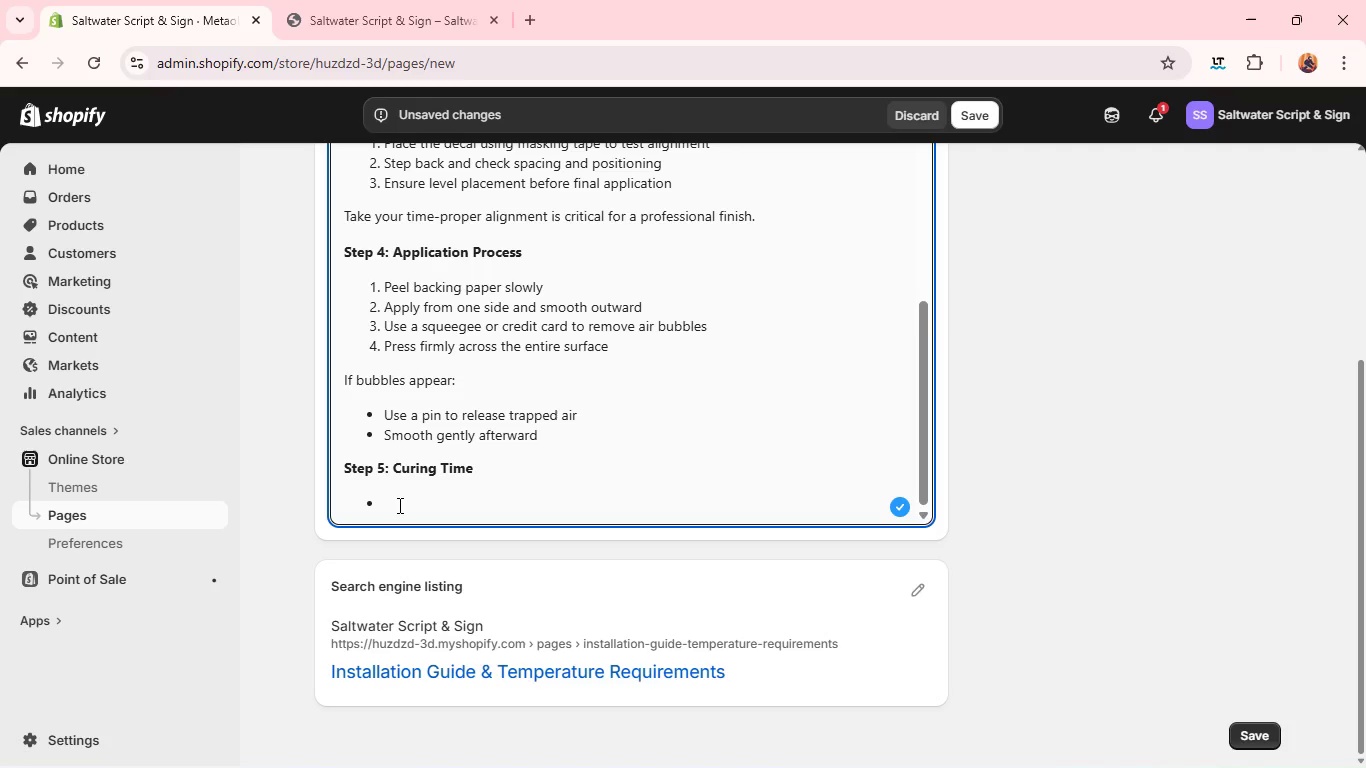 
type(Do NOT wash the vessel for 48 hours after installation)
 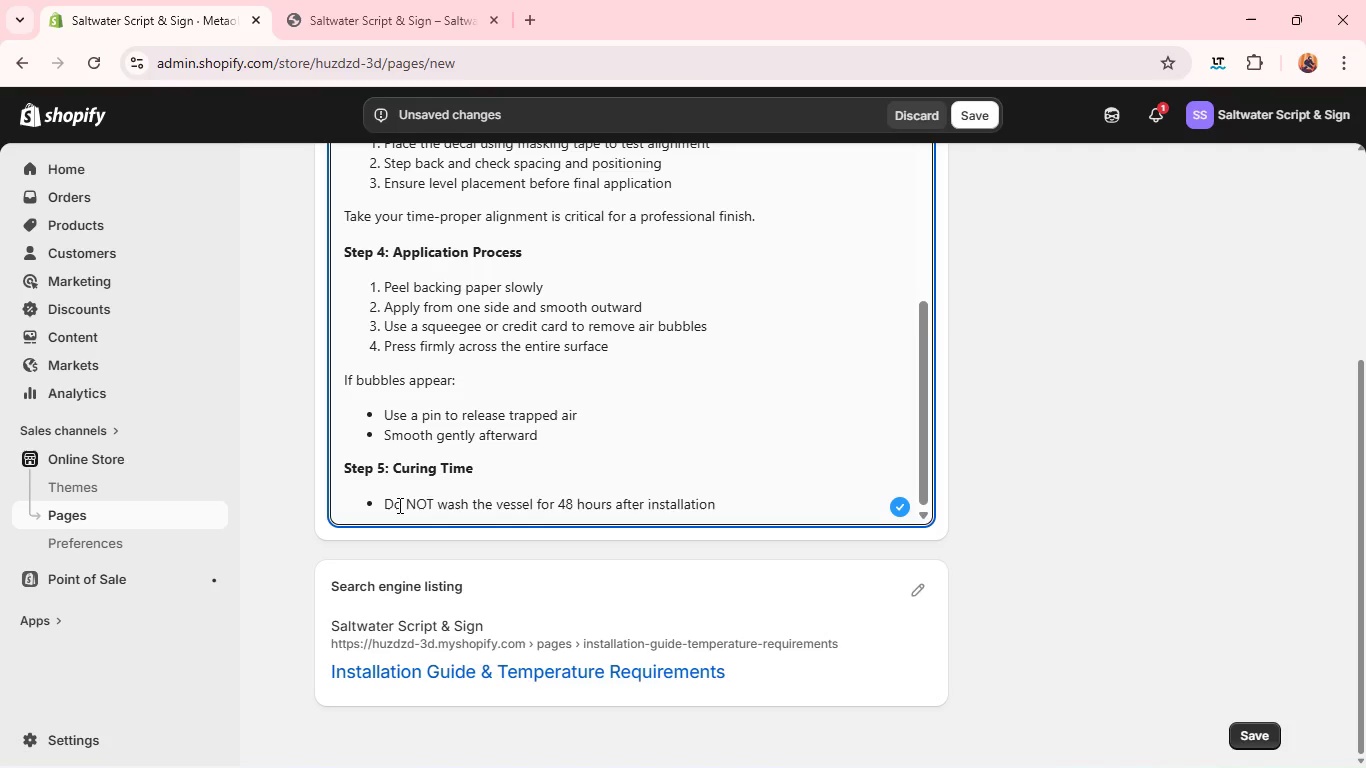 
left_click_drag(start_coordinate=[563, 505], to_coordinate=[721, 491])
 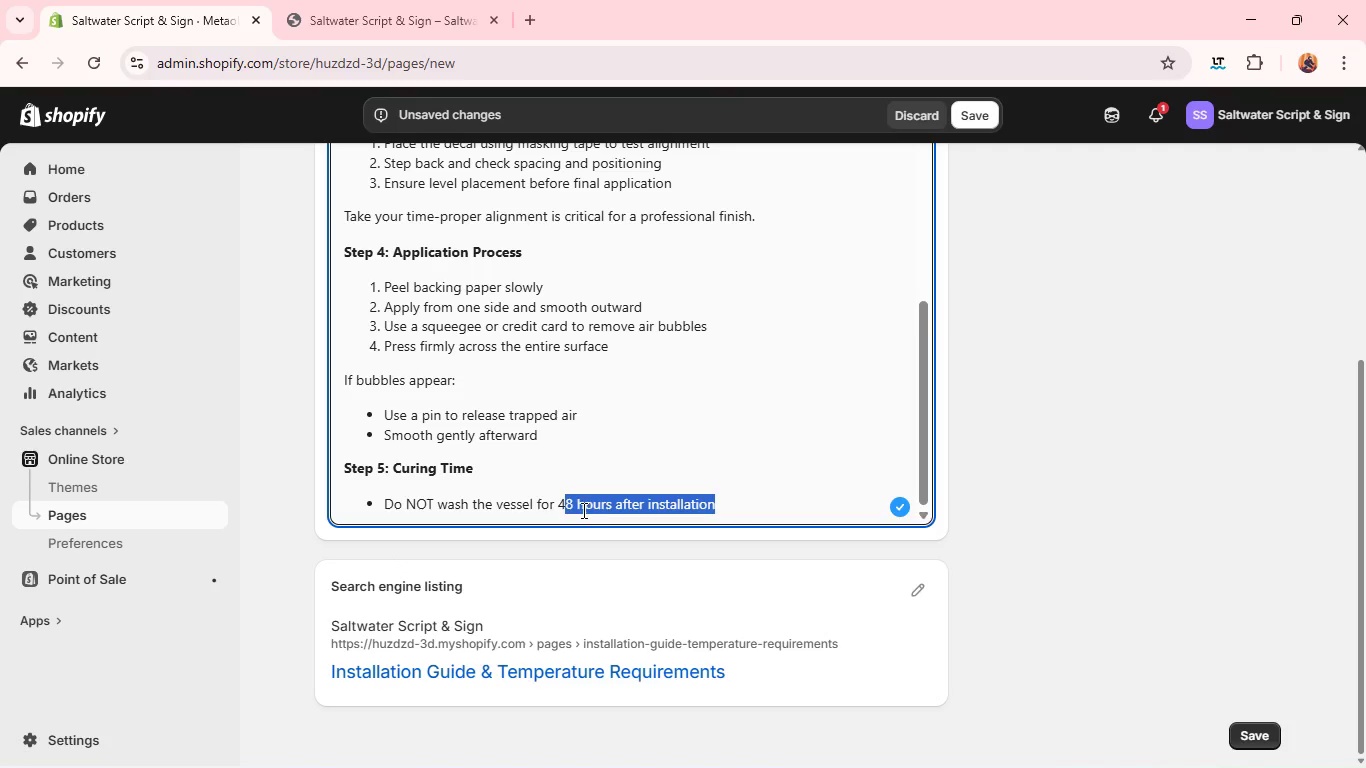 
left_click([557, 505])
 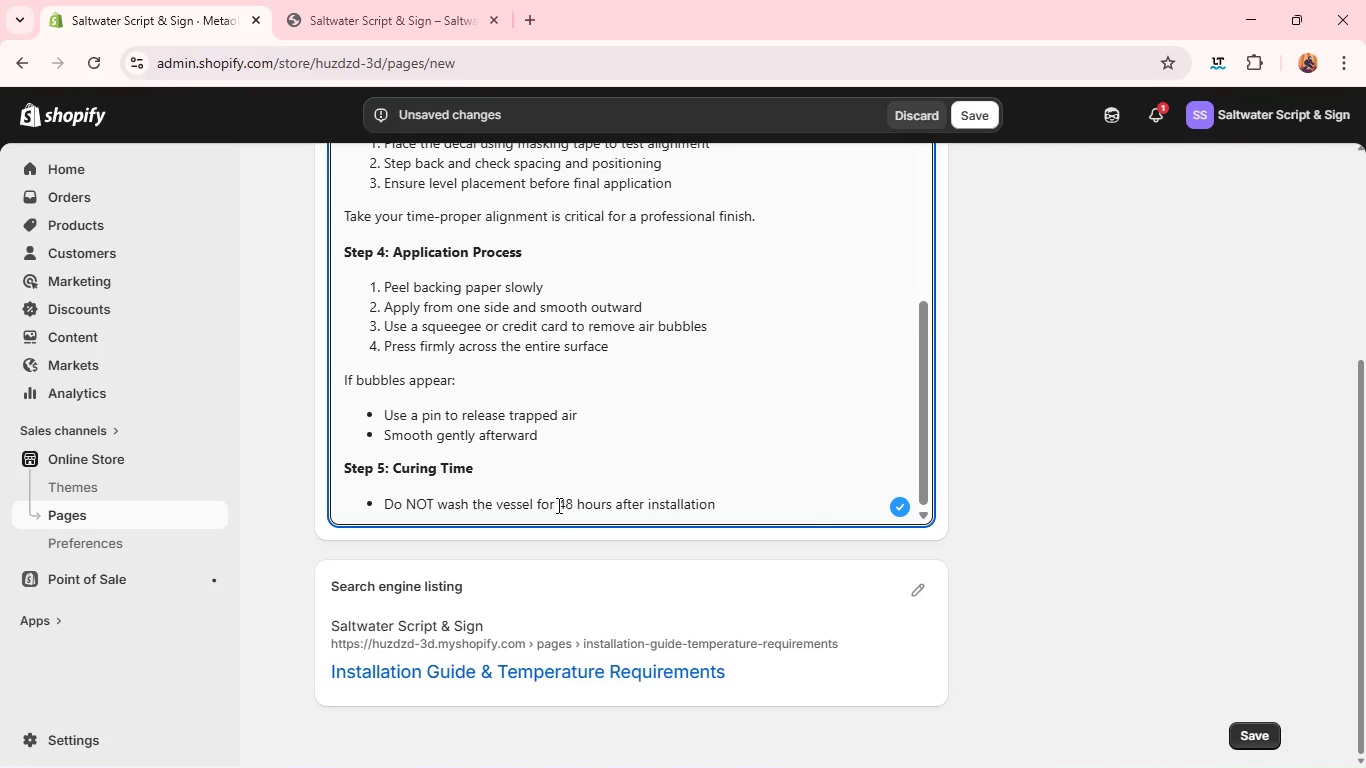 
left_click_drag(start_coordinate=[557, 505], to_coordinate=[838, 509])
 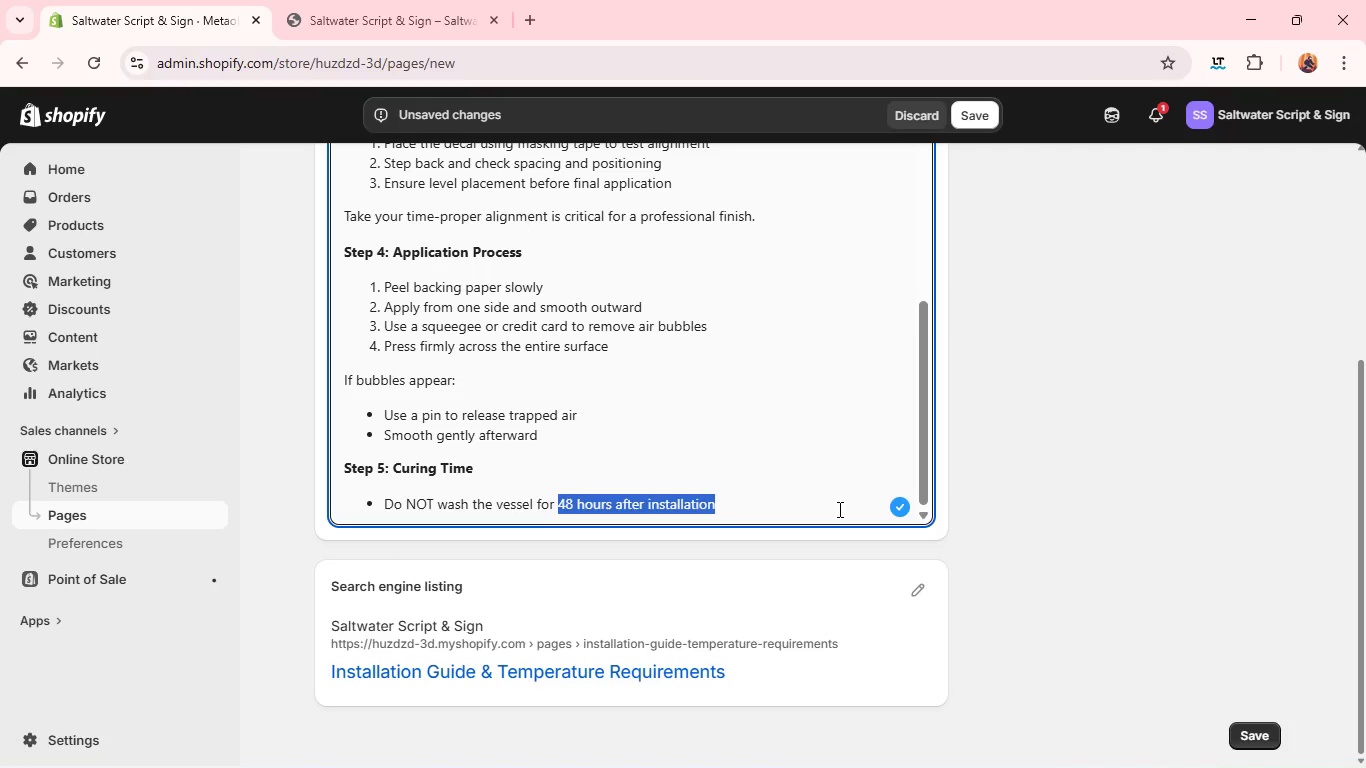 
key(Control+B)
 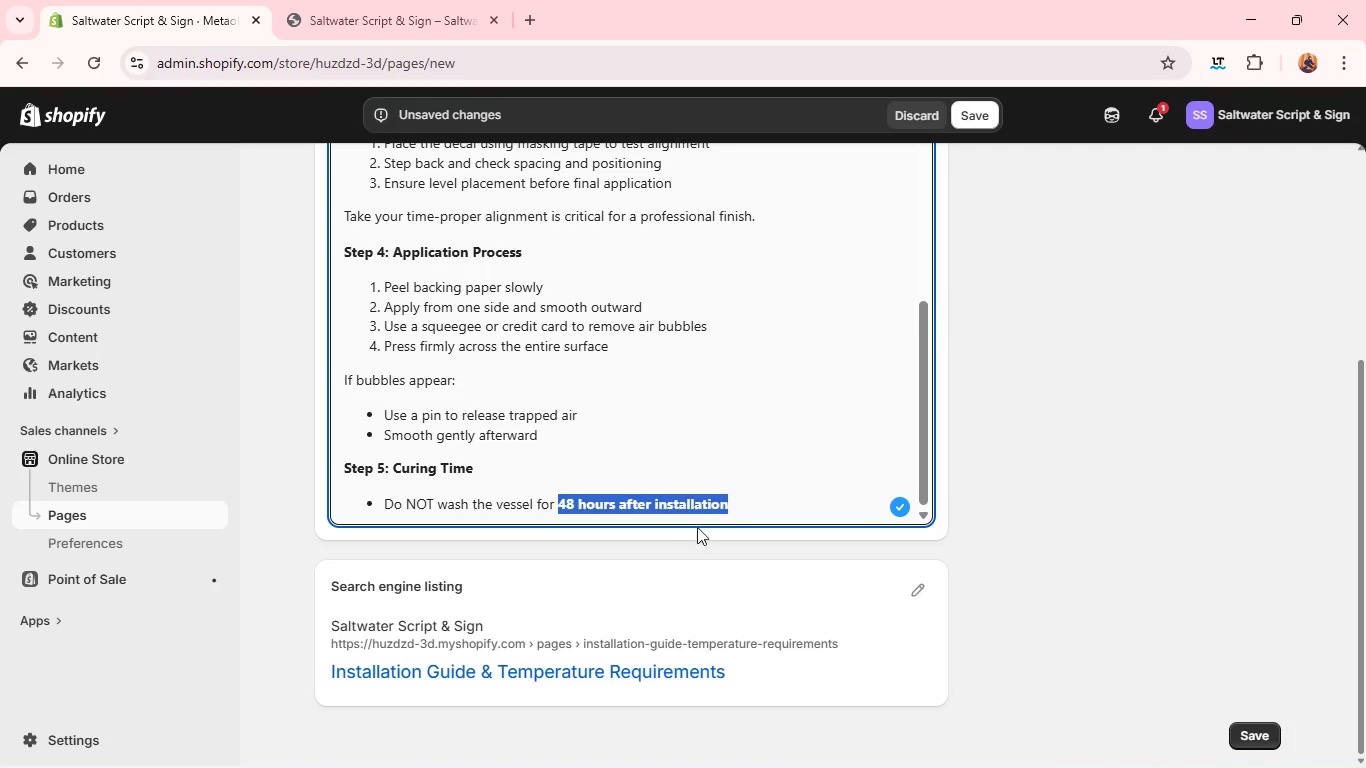 
left_click([705, 530])
 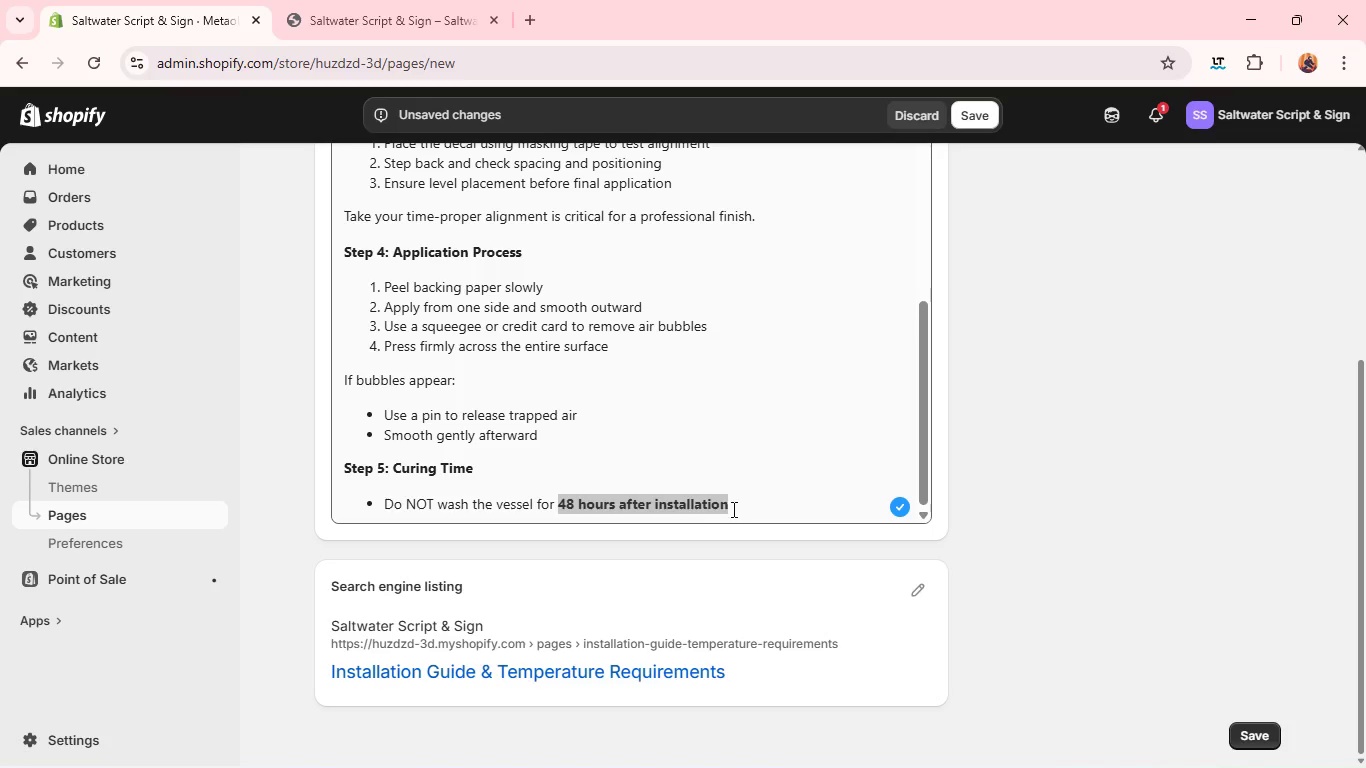 
left_click([735, 508])
 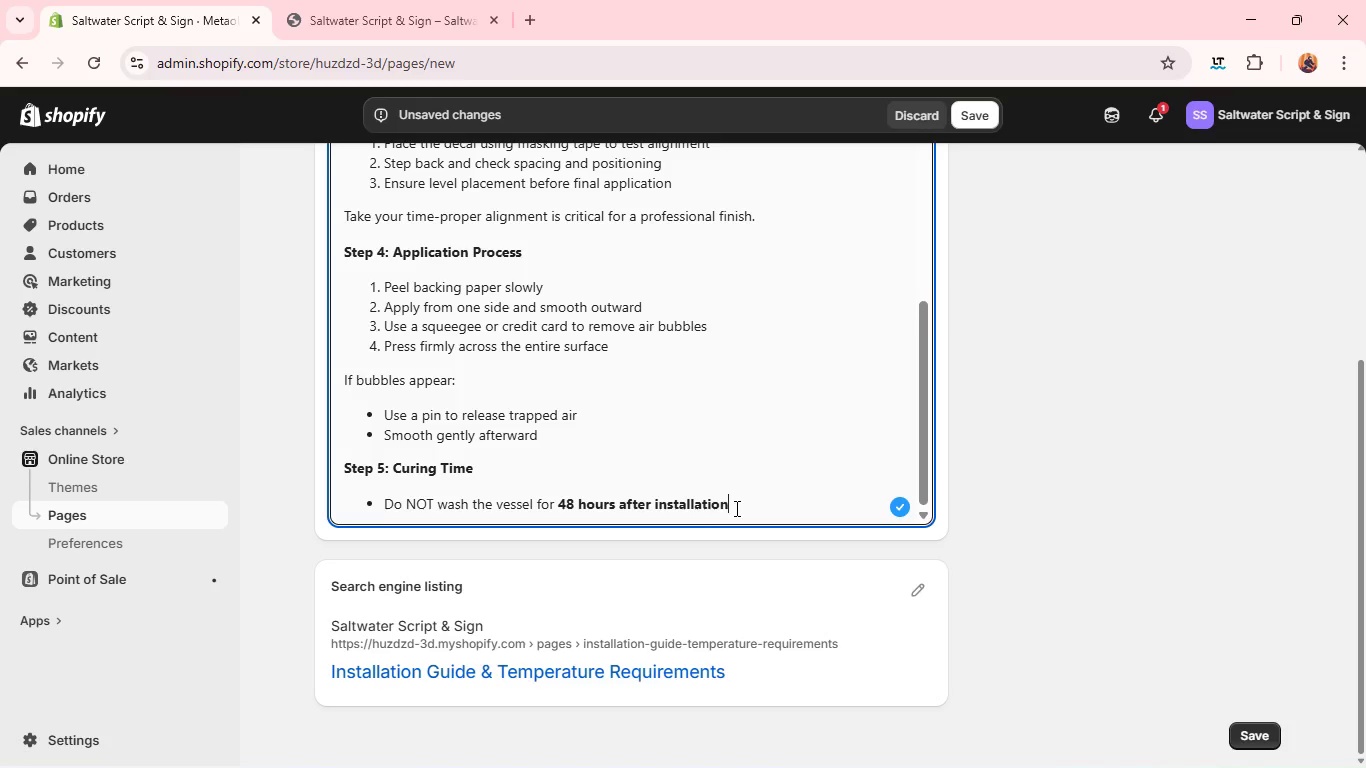 
key(Enter)
 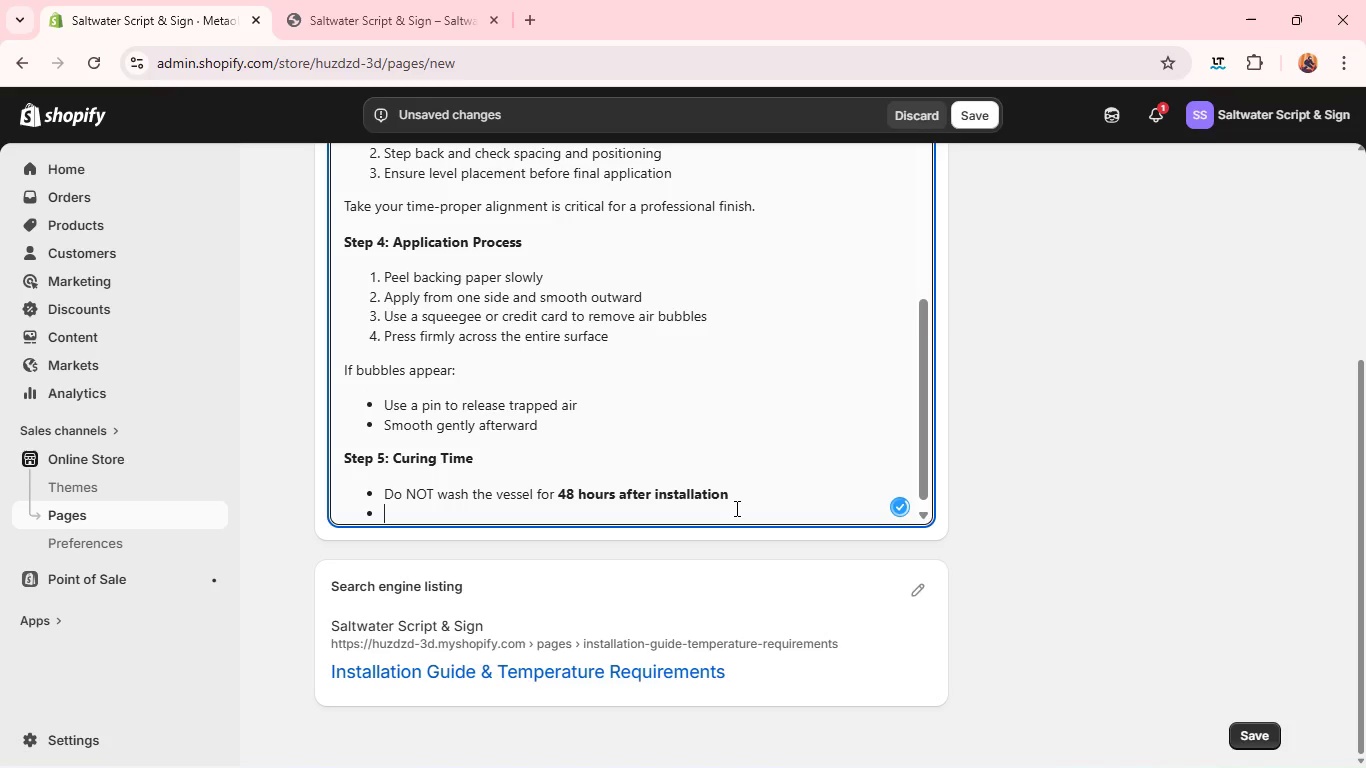 
type(Full adhesive curing occurs within)
 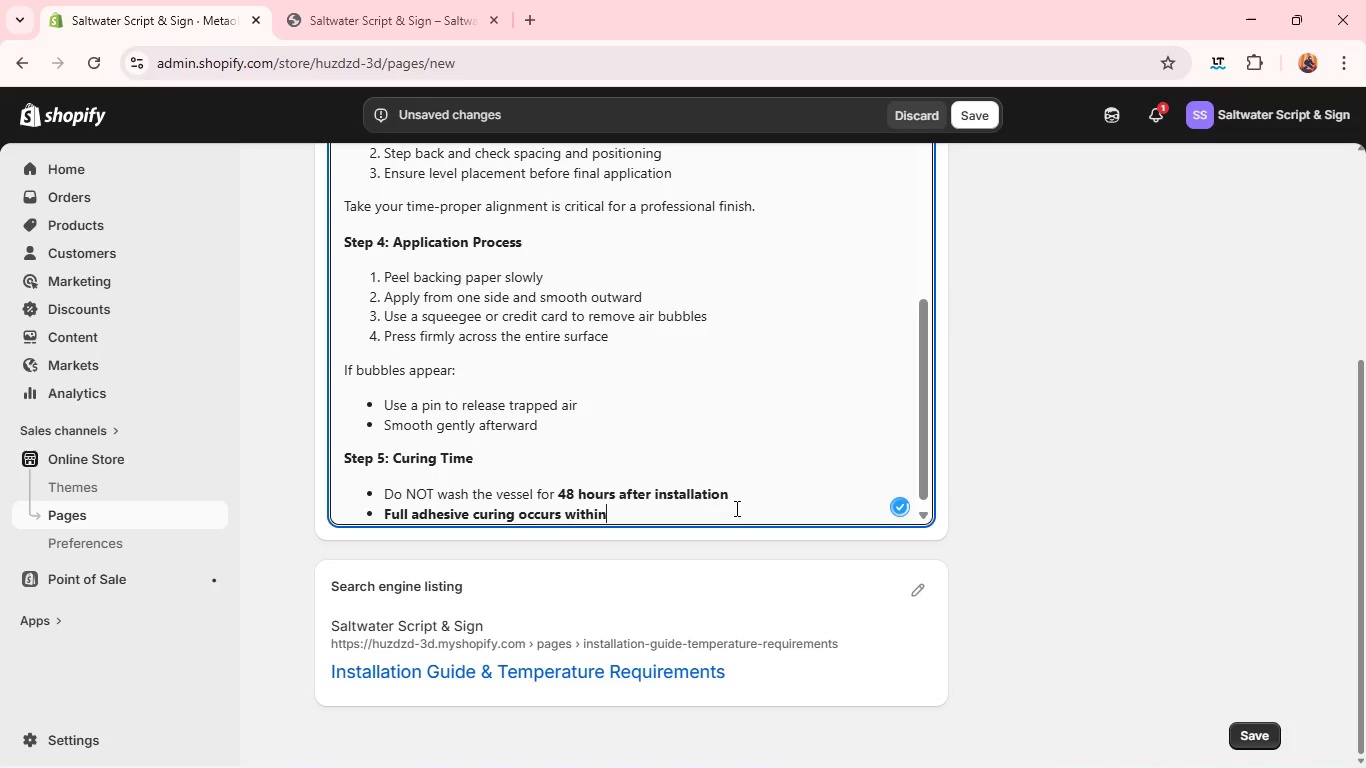 
double_click([735, 508])
 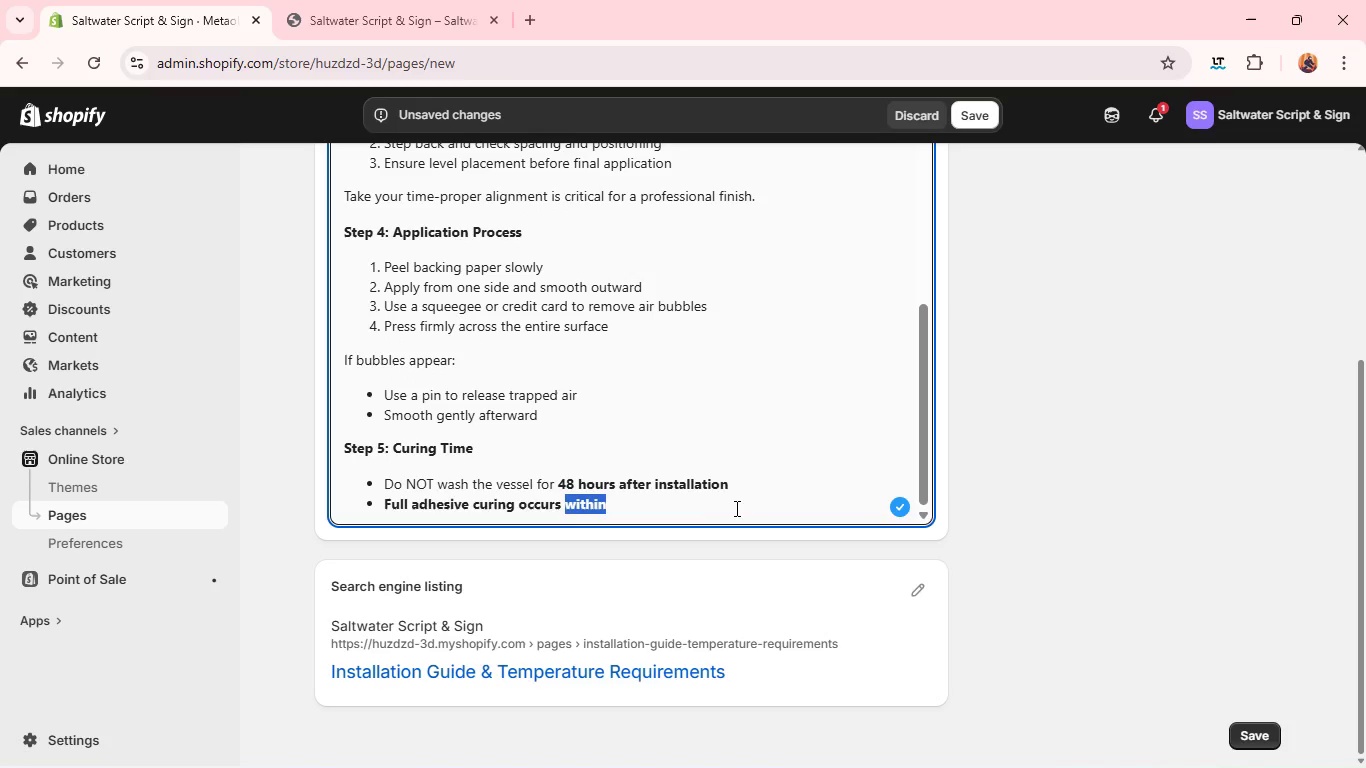 
triple_click([735, 508])
 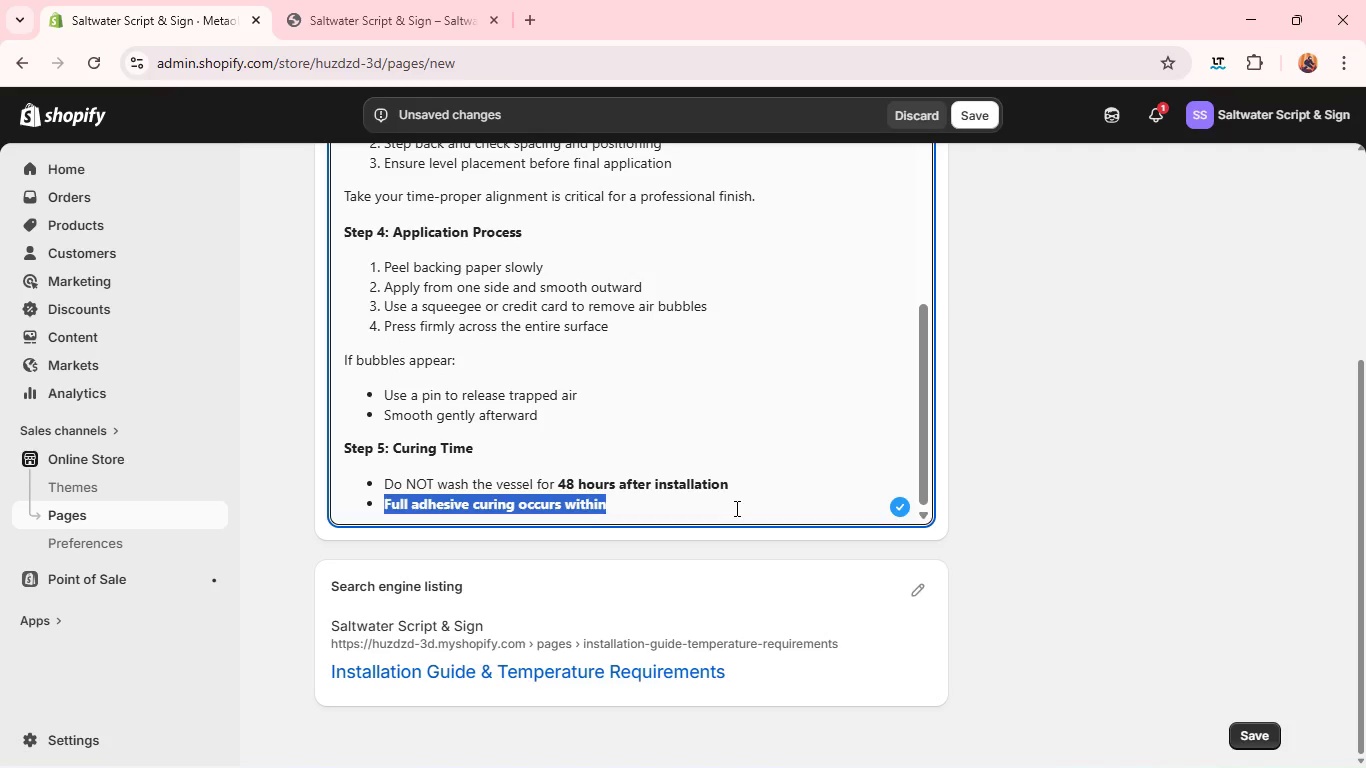 
key(Control+B)
 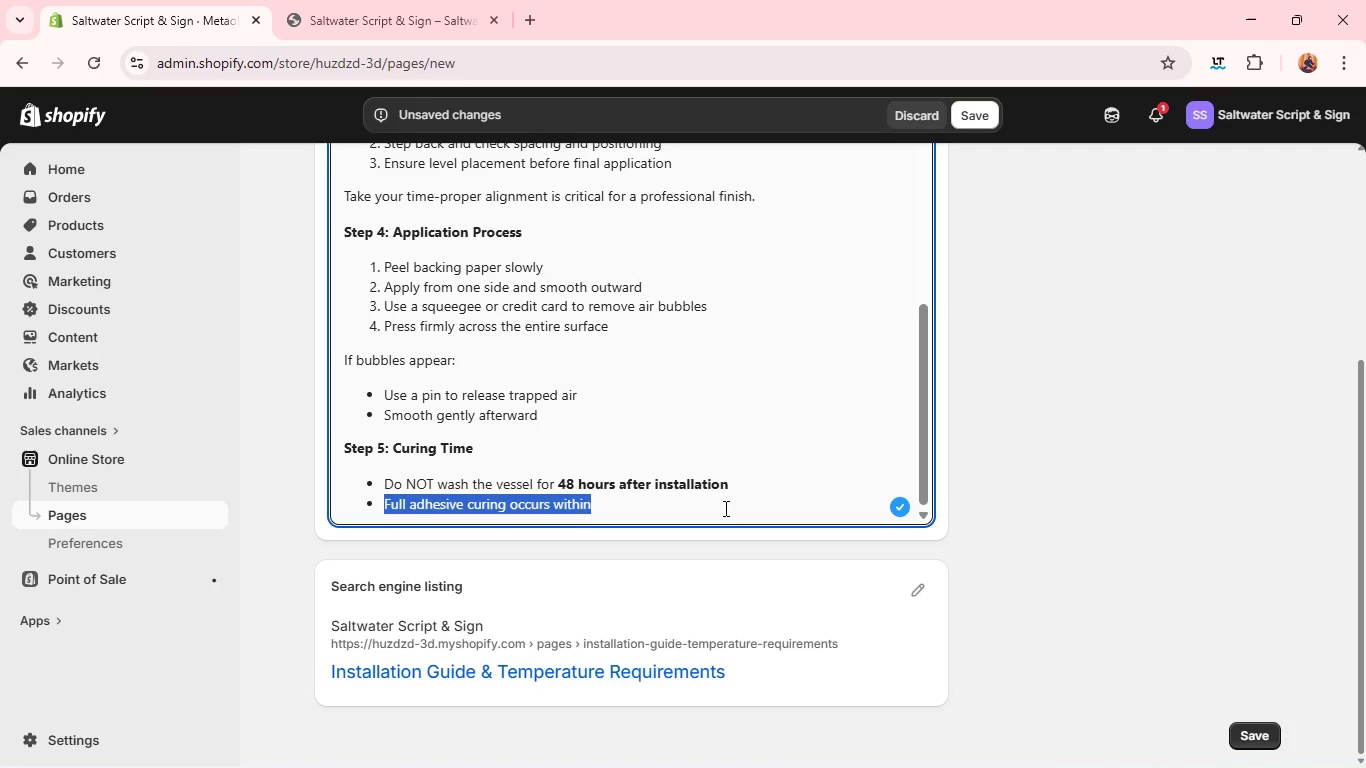 
left_click([721, 508])
 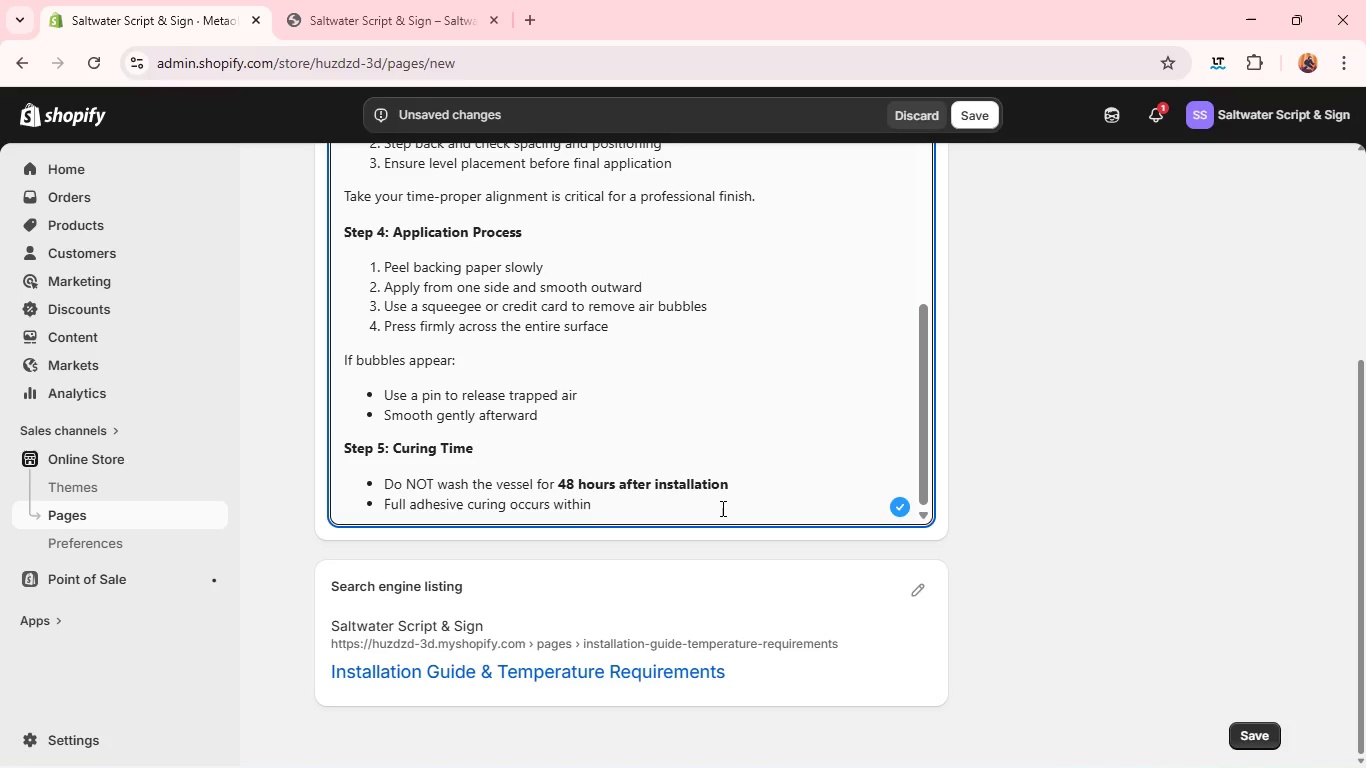 
type( 5-7 days )
 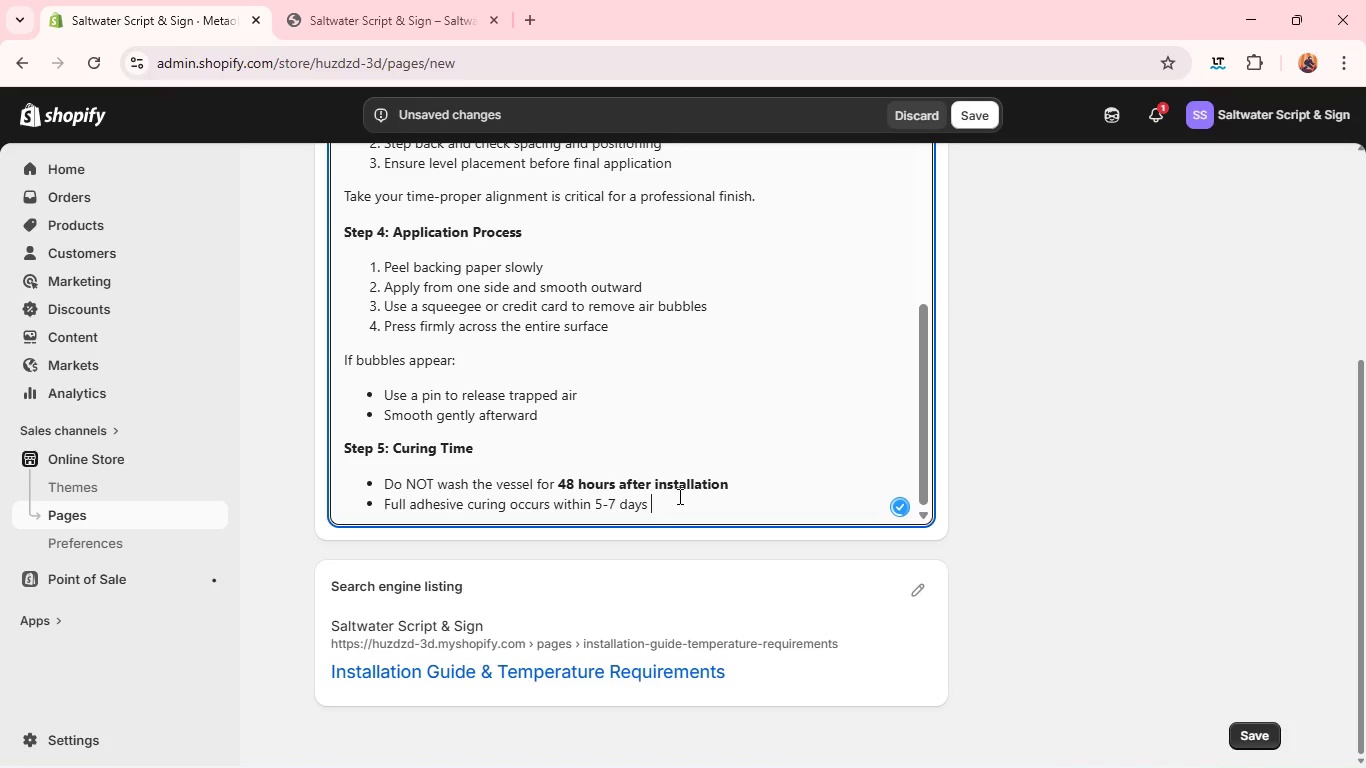 
left_click_drag(start_coordinate=[666, 505], to_coordinate=[594, 503])
 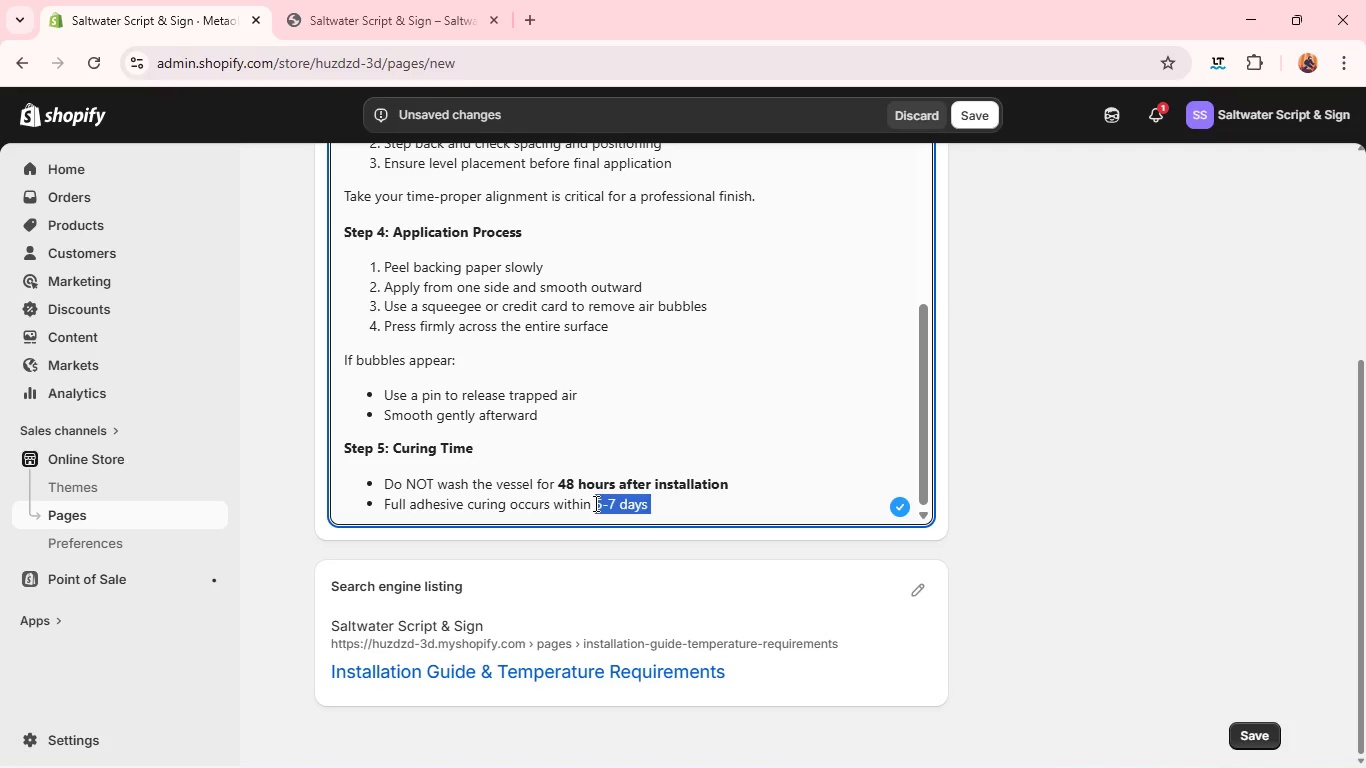 
key(Control+Space)
 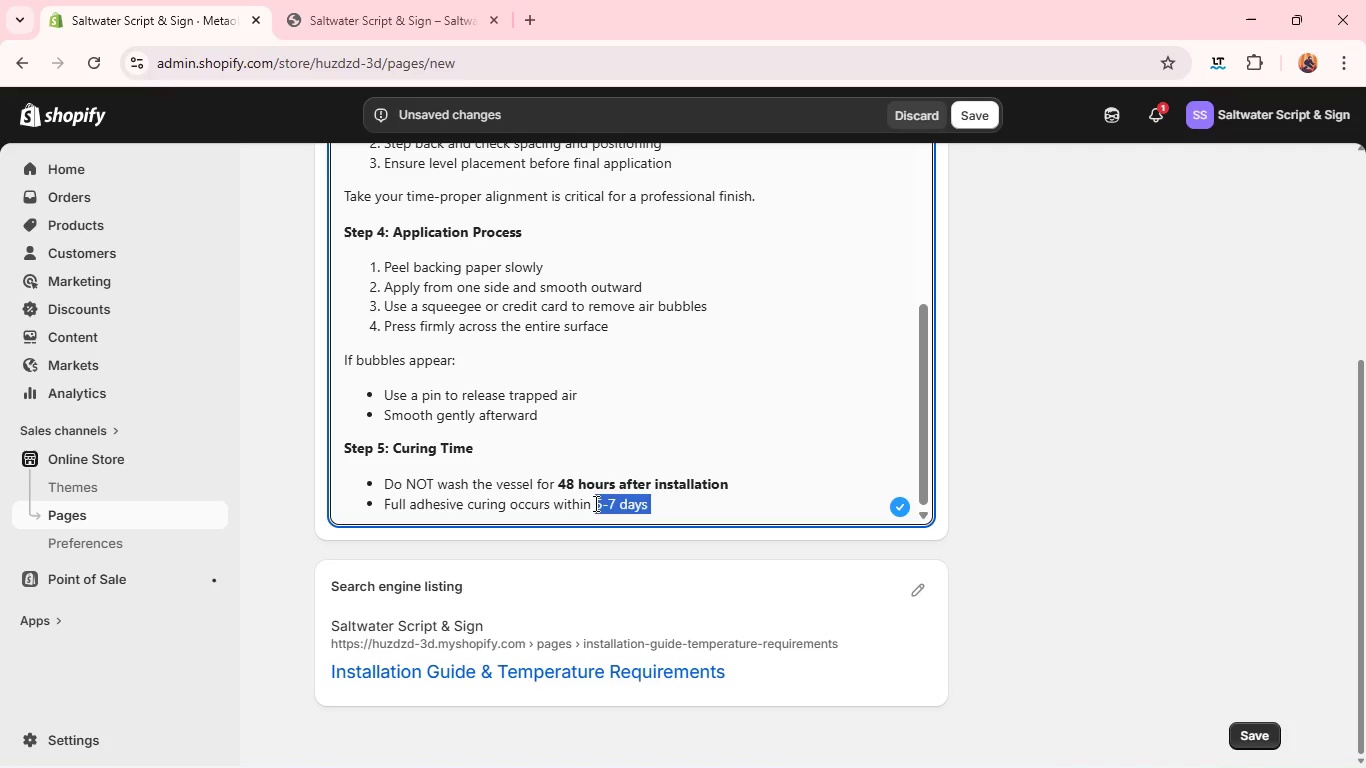 
key(Control+B)
 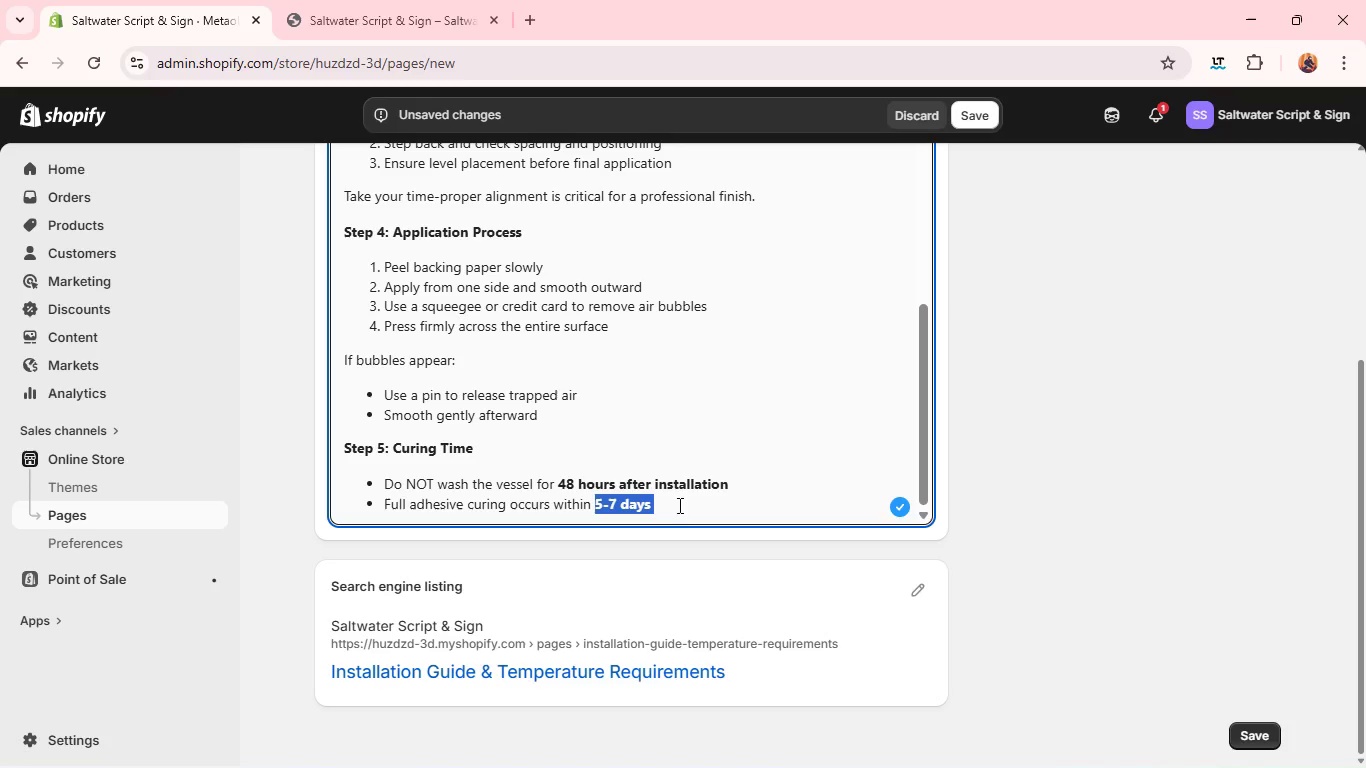 
left_click([689, 508])
 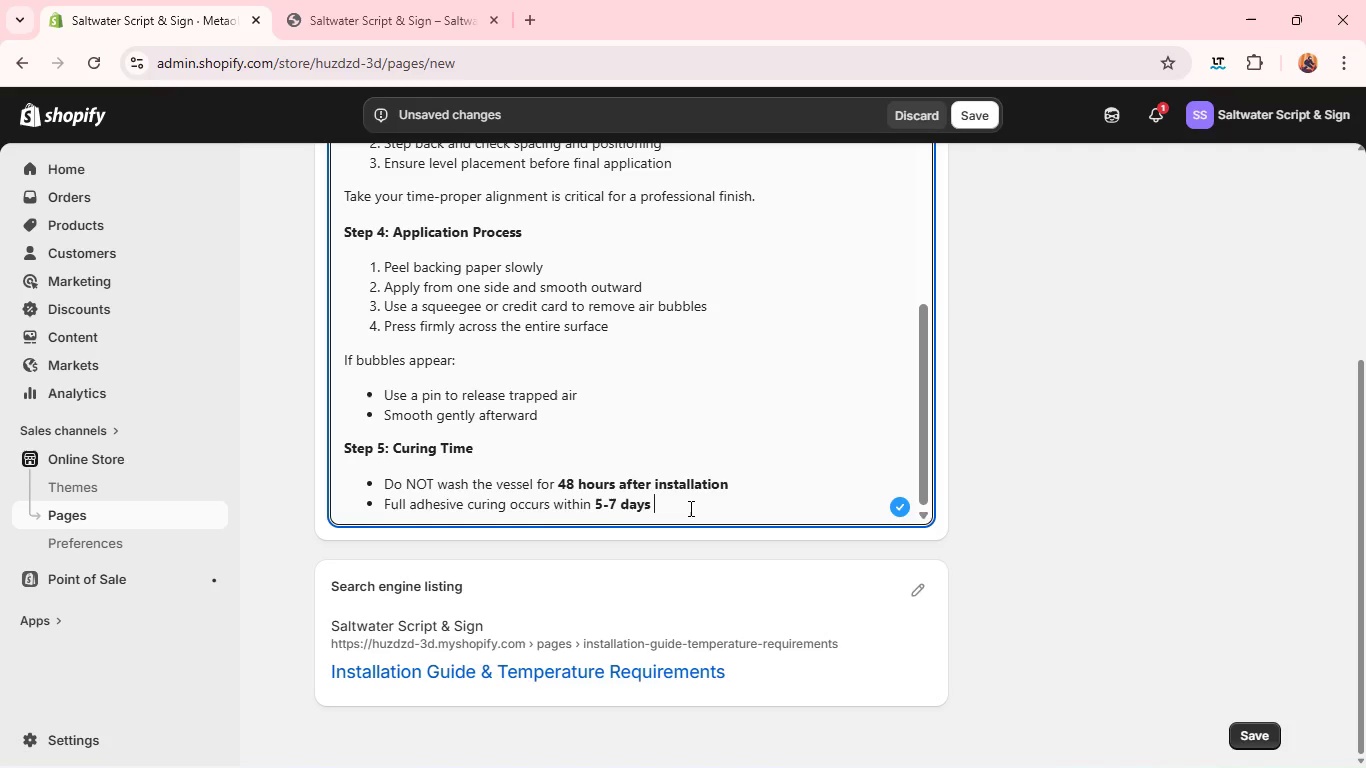 
key(Enter)
 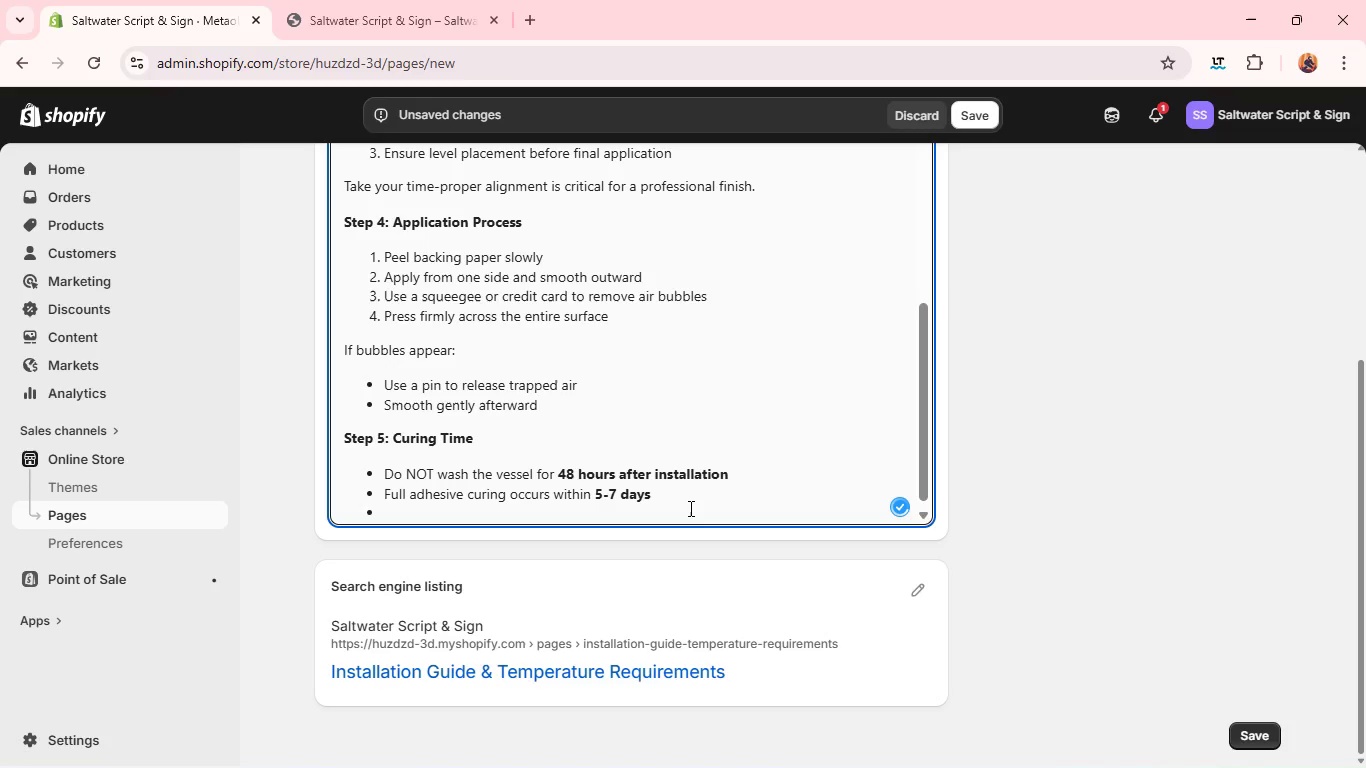 
type(Avoid high-pressure washing during this period)
 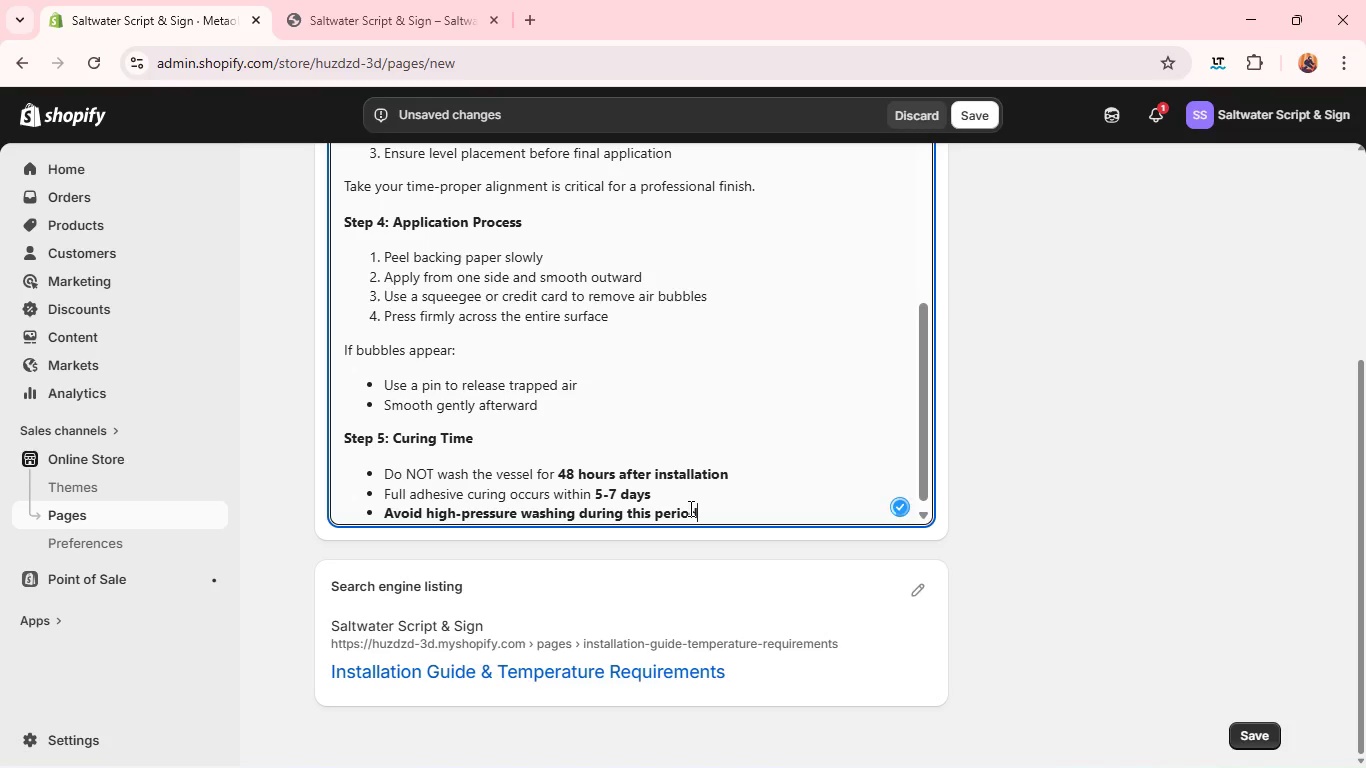 
key(Enter)
 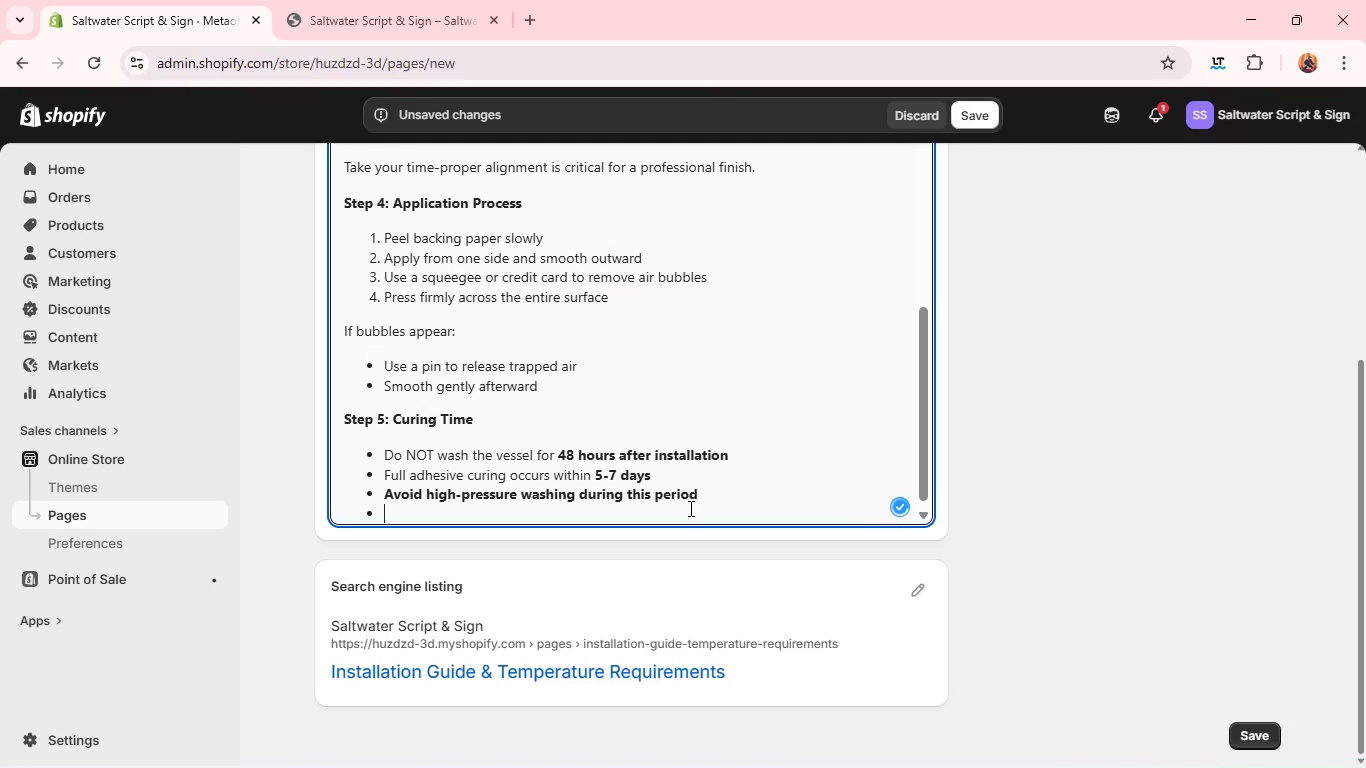 
key(Enter)
 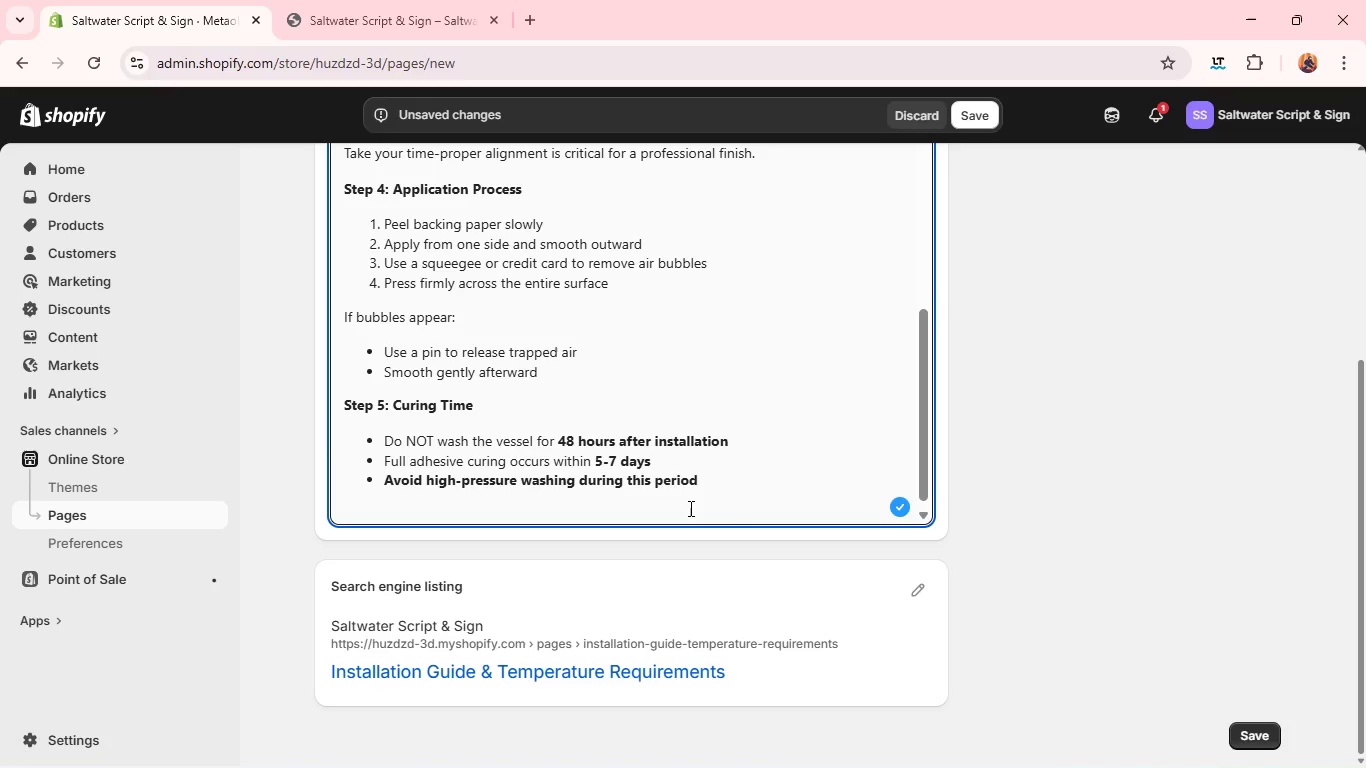 
wait(27.19)
 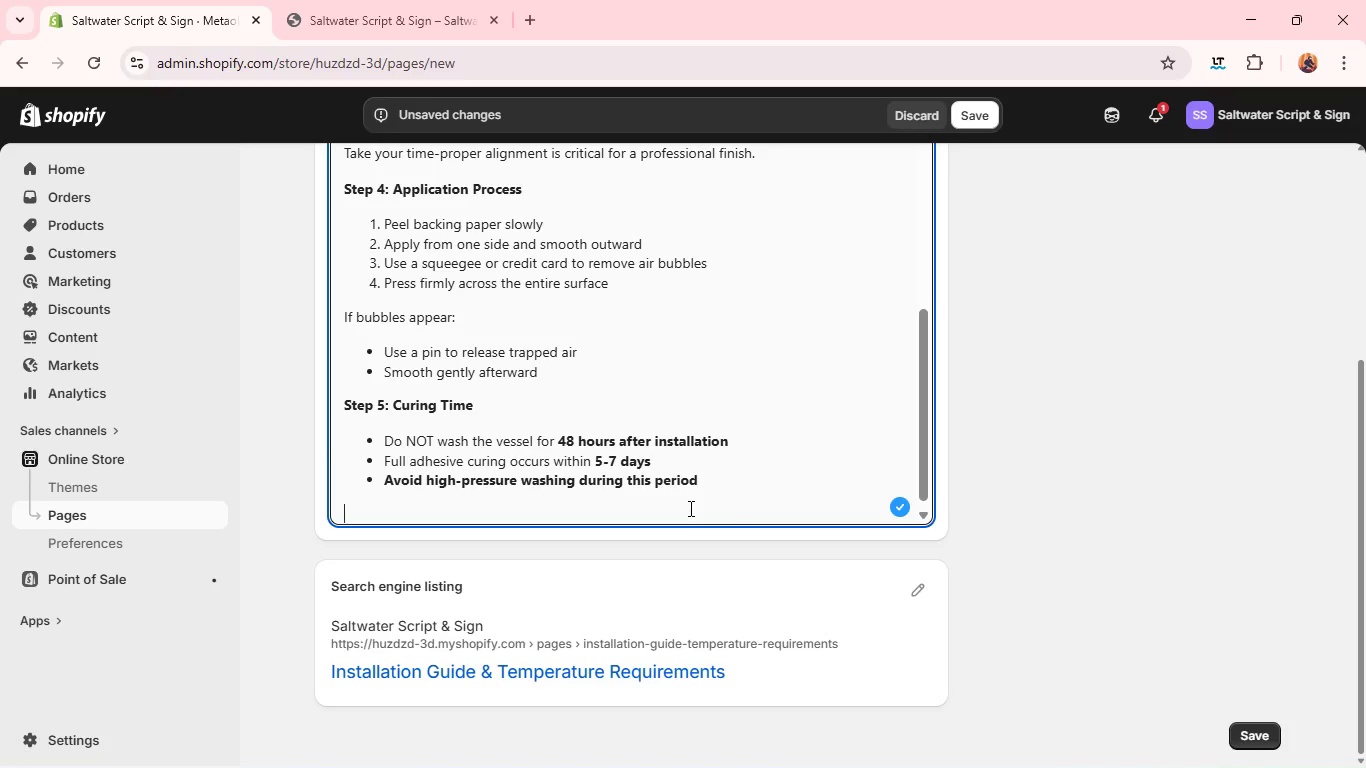 
type(Pro Tips)
 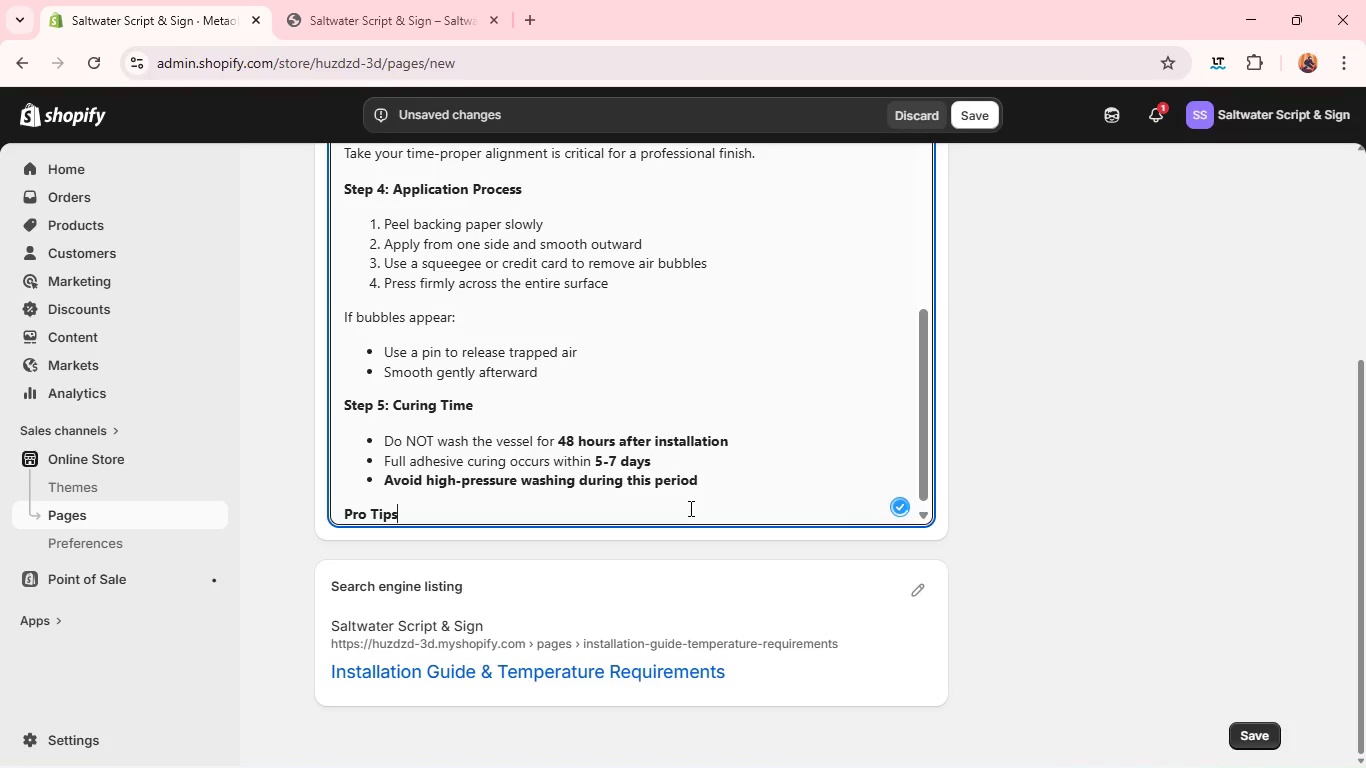 
 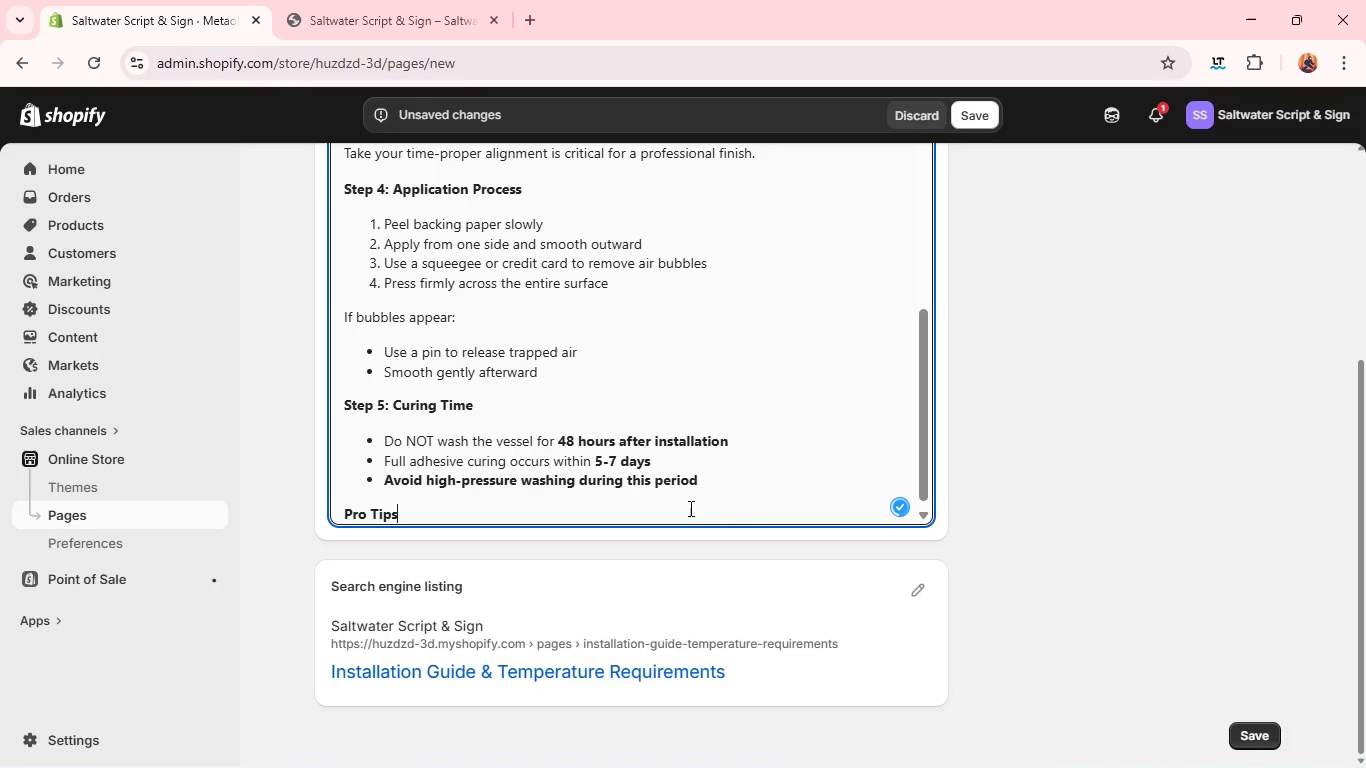 
key(Enter)
 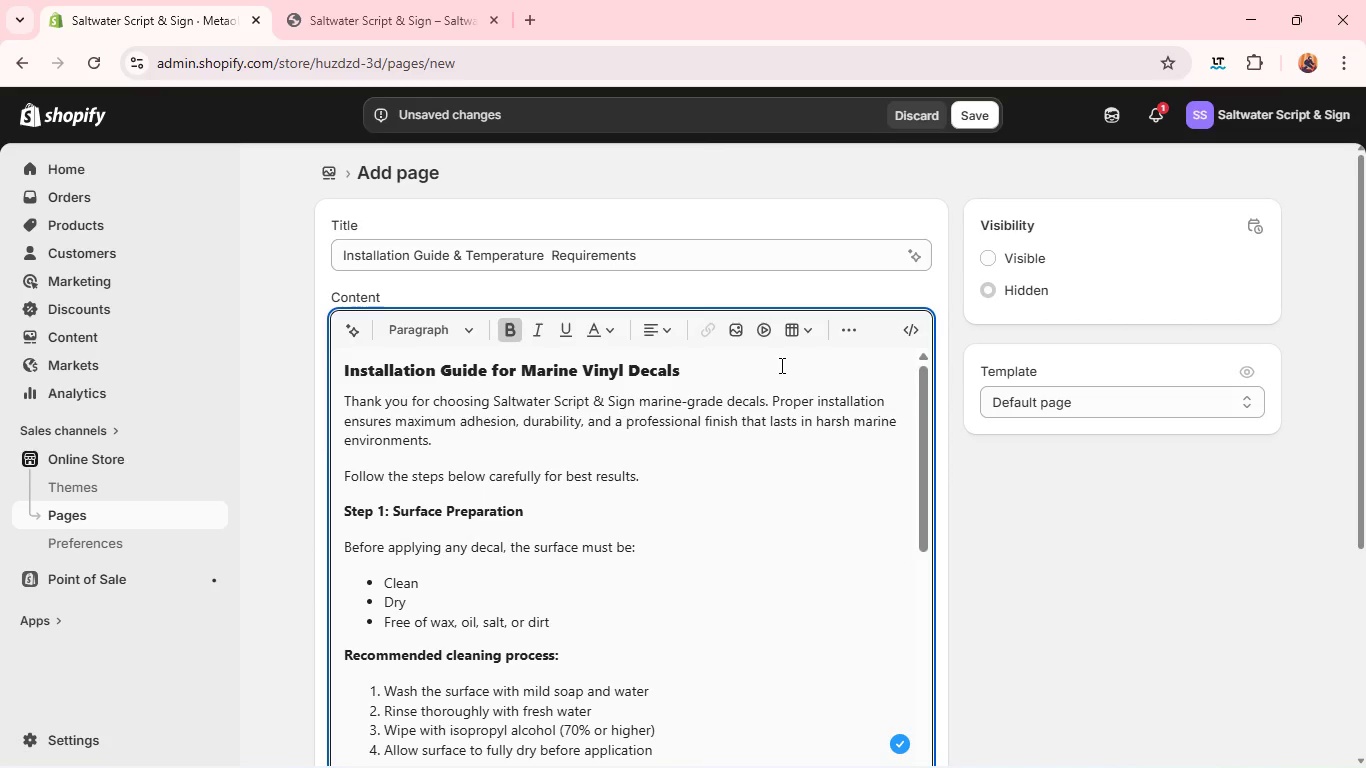 
left_click([837, 333])
 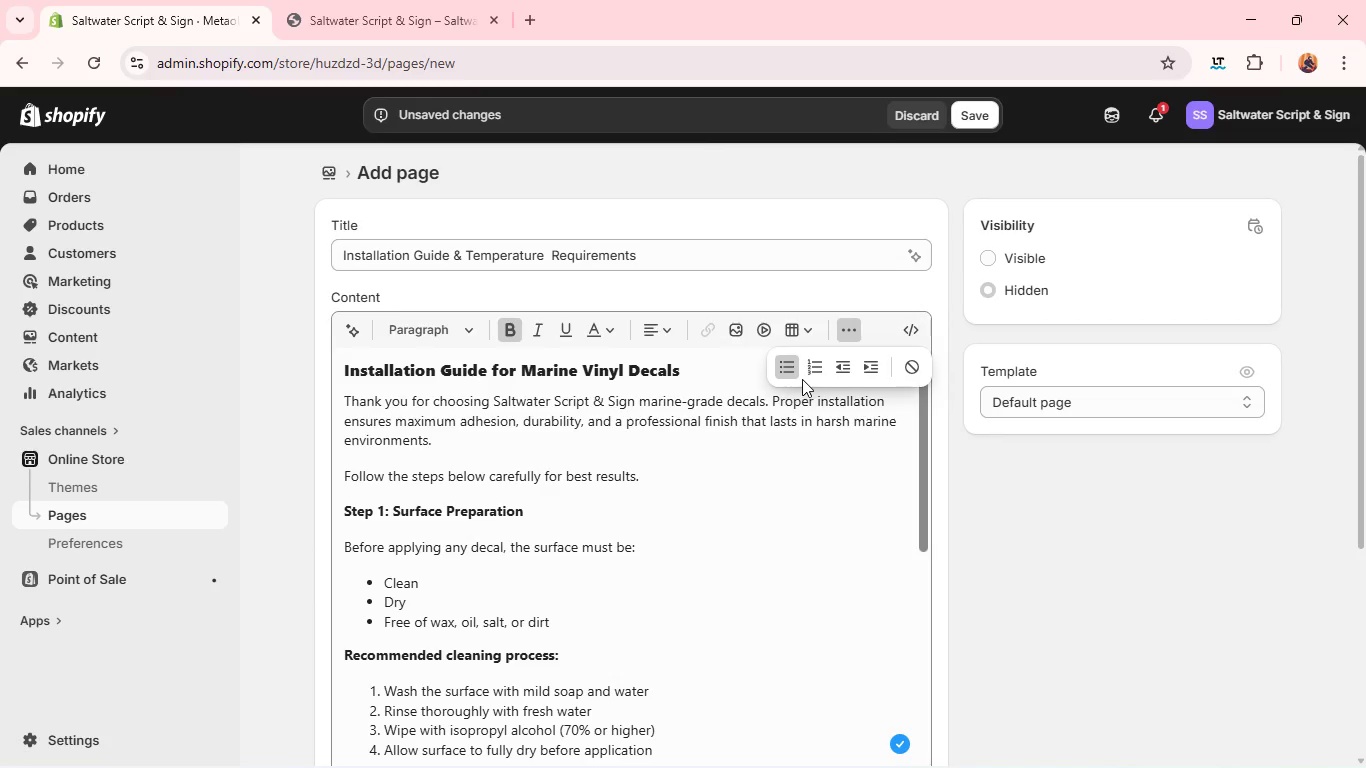 
left_click([800, 378])
 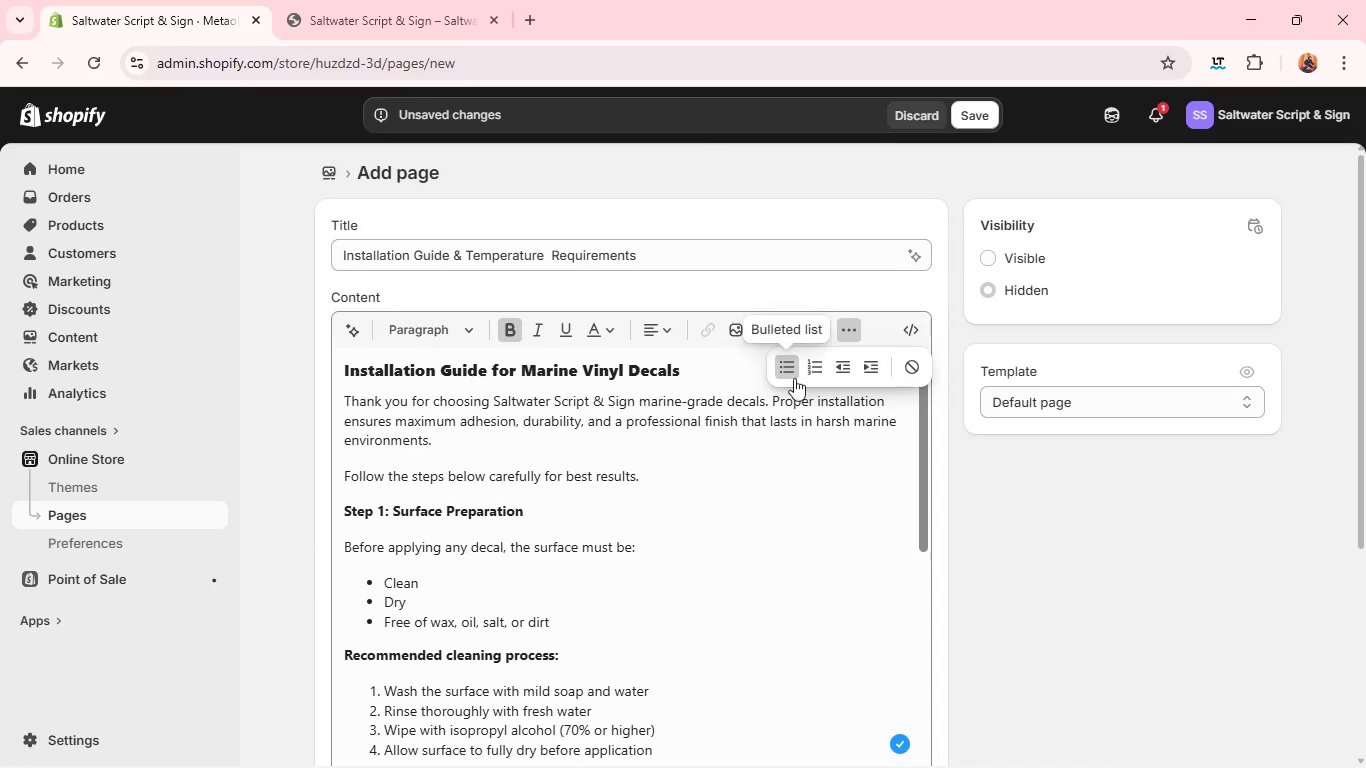 
left_click([787, 373])
 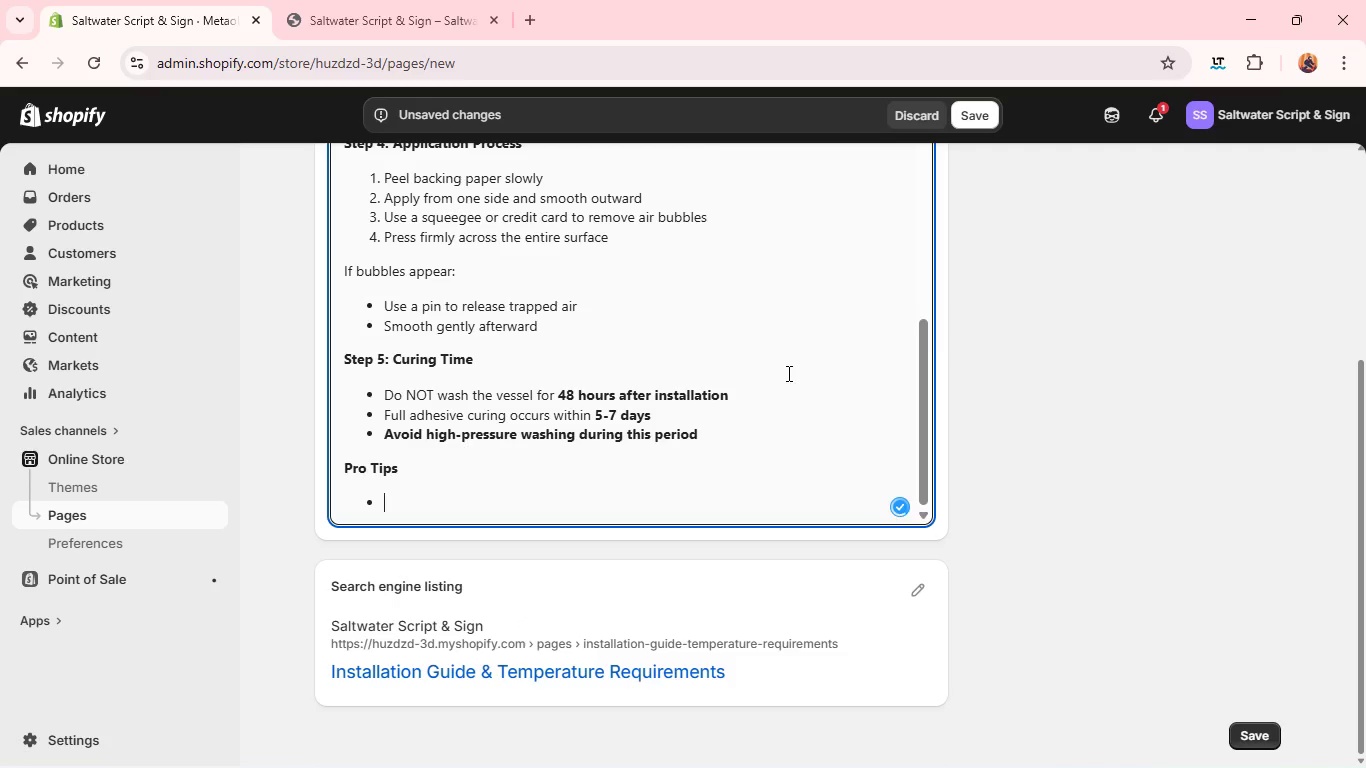 
key(Shift+A)
 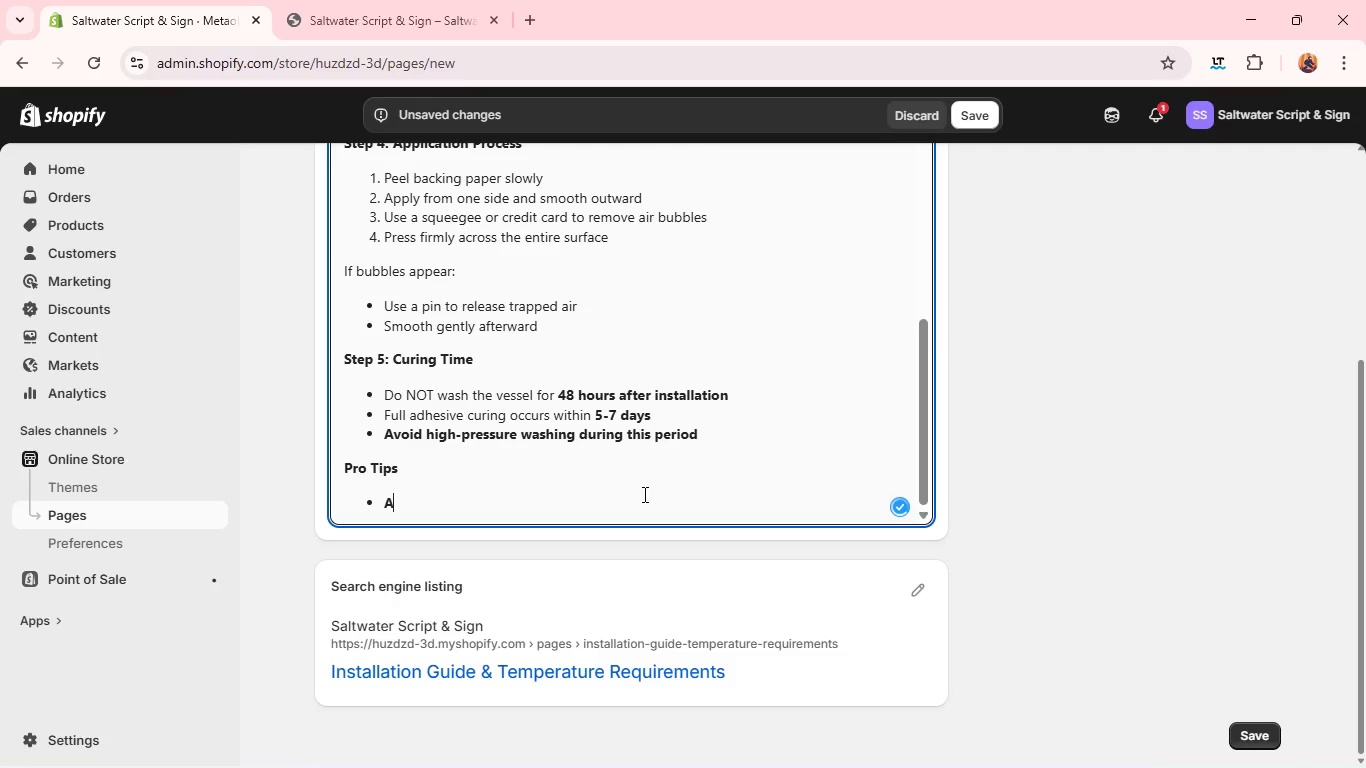 
double_click([640, 496])
 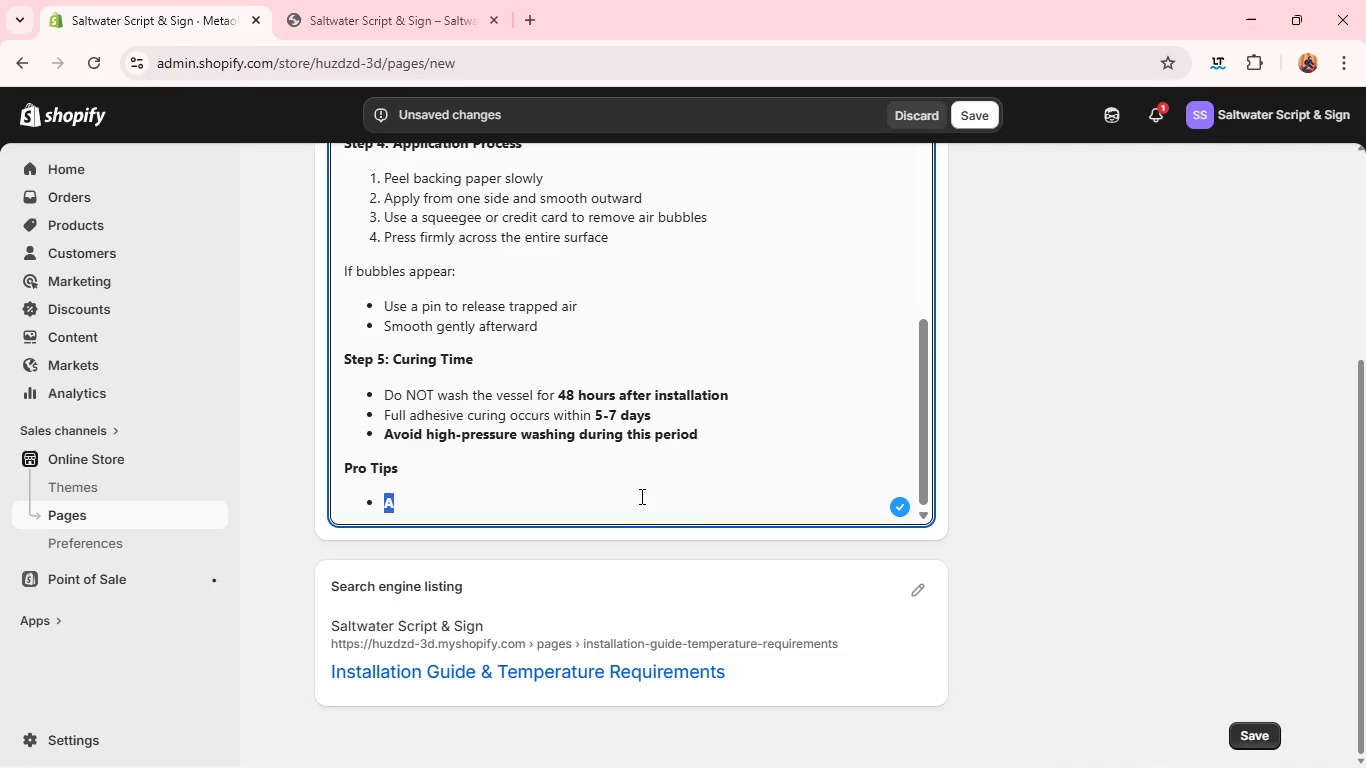 
key(Control+B)
 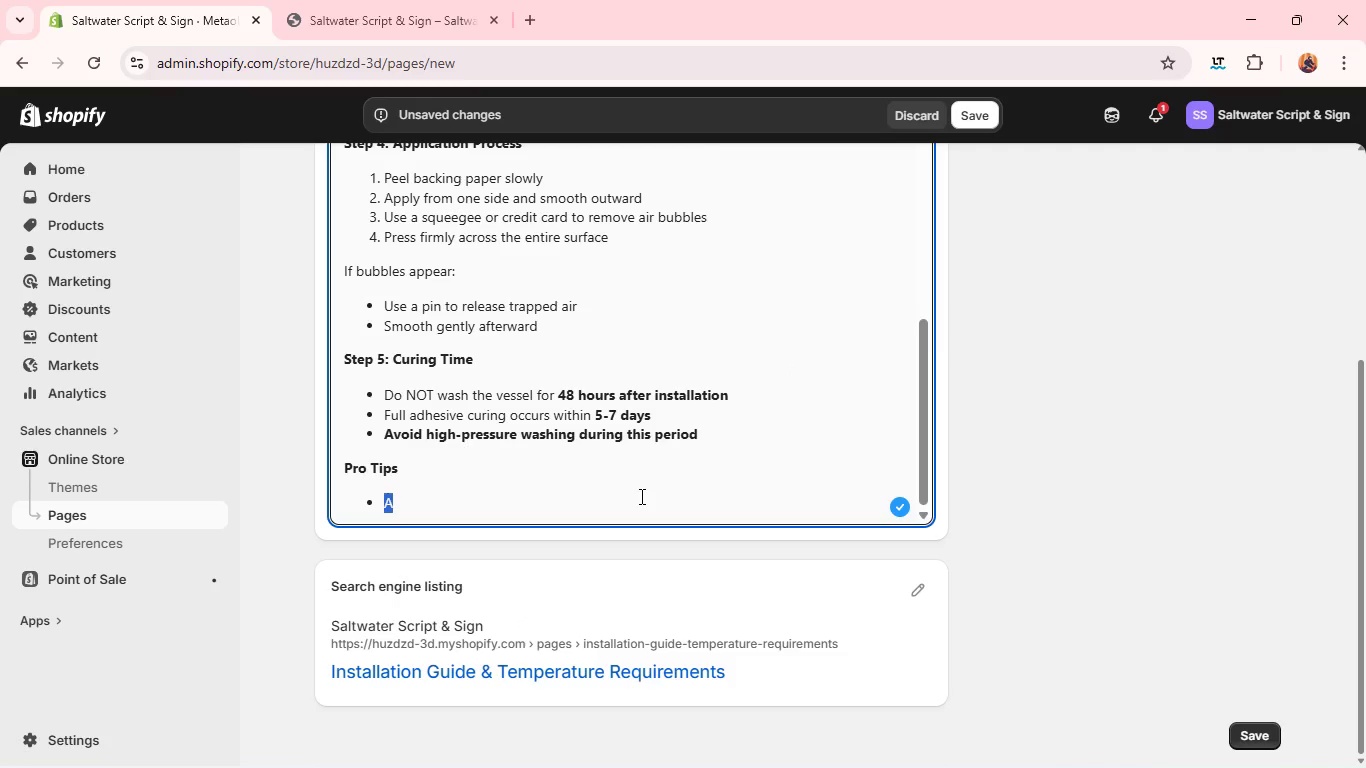 
left_click([640, 496])
 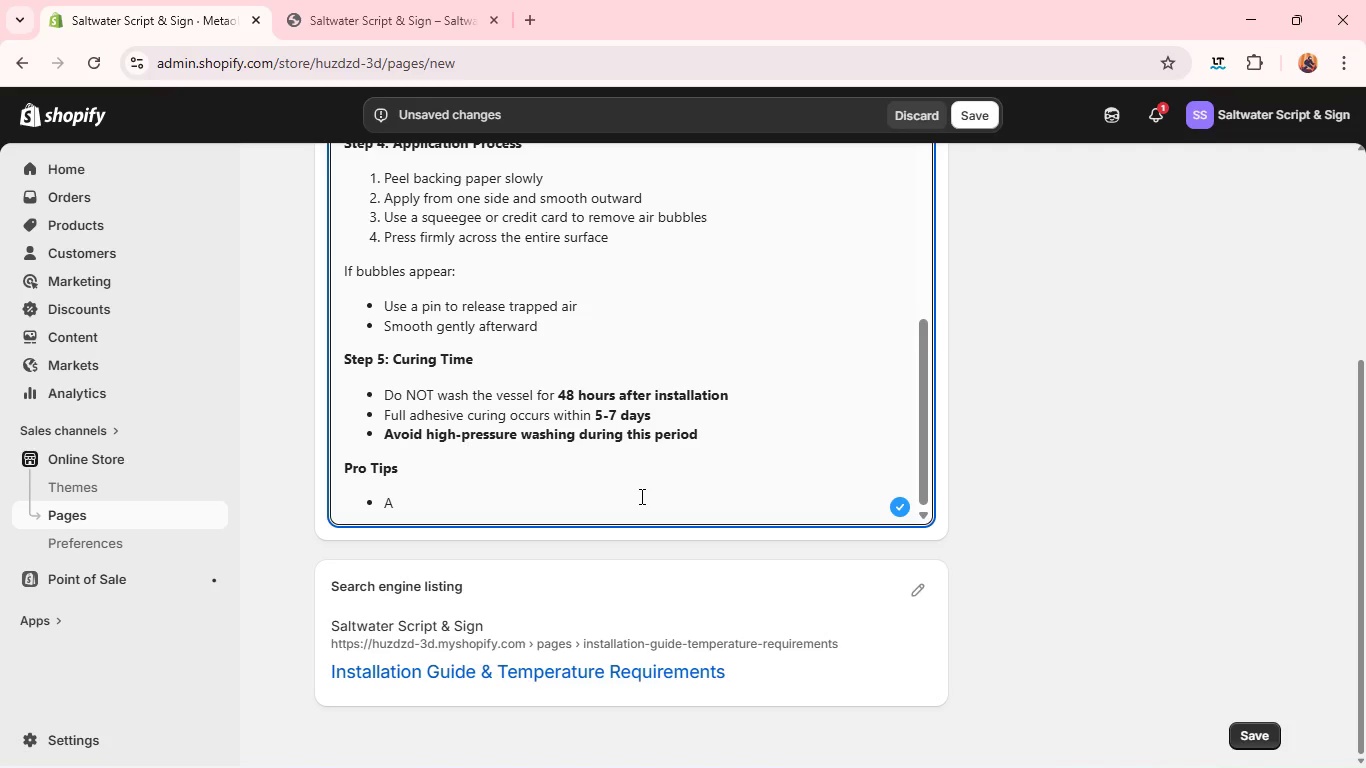 
type(pply in shaded areas whenever possible)
 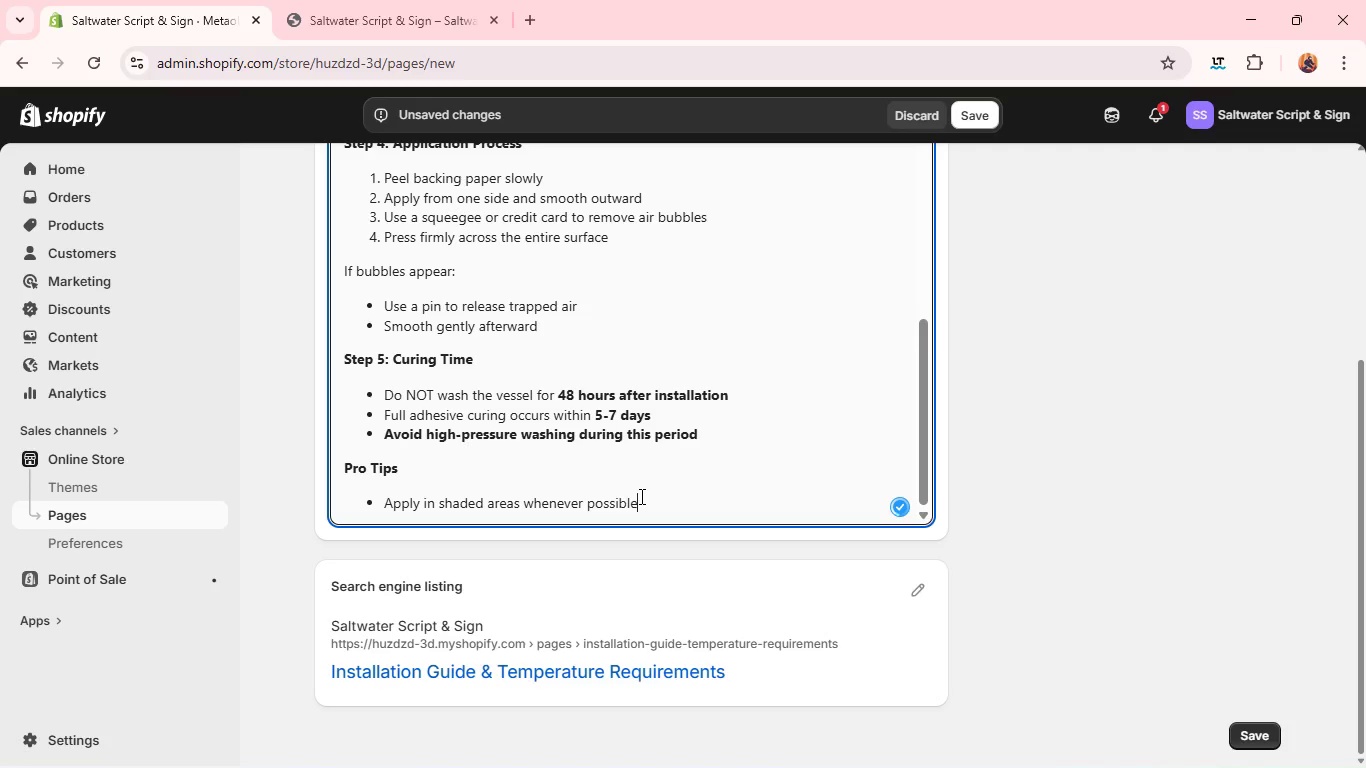 
key(Enter)
 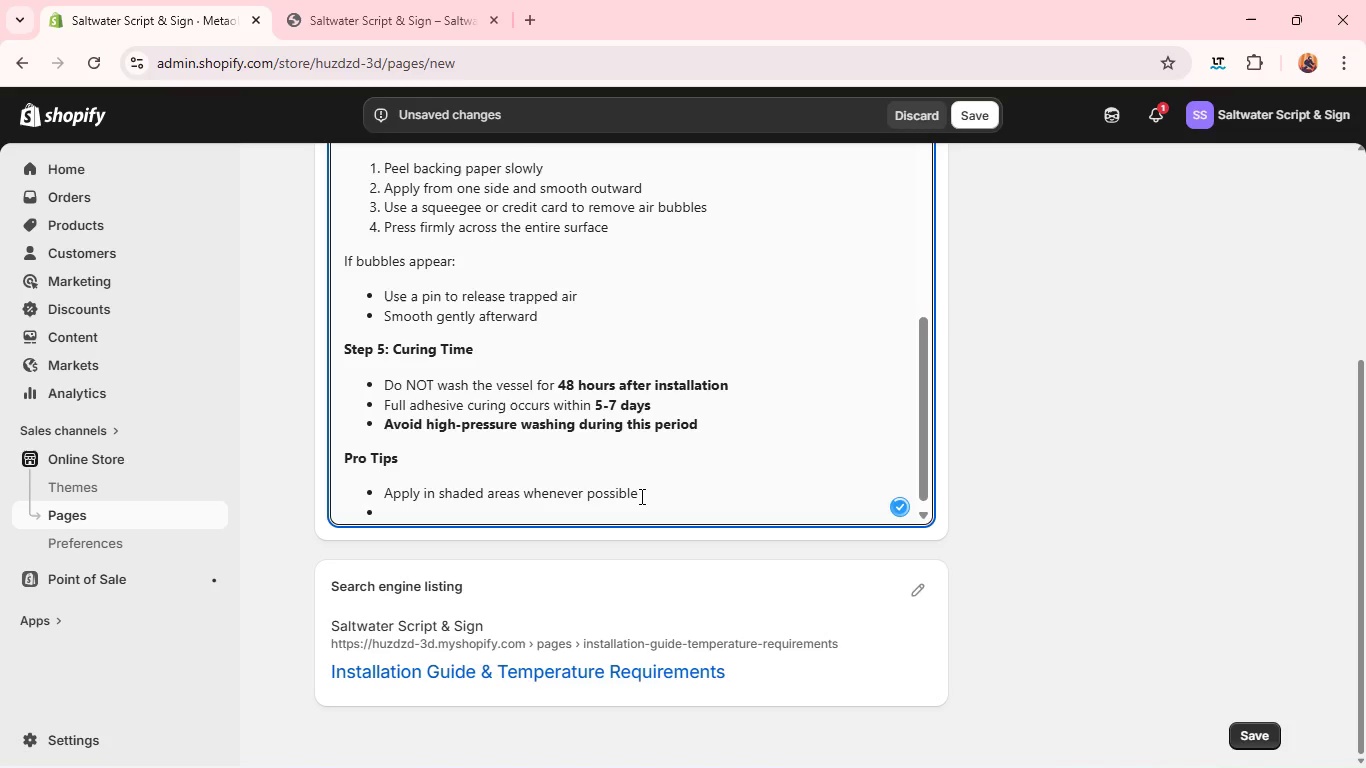 
type(Use teo people for large transform decals)
 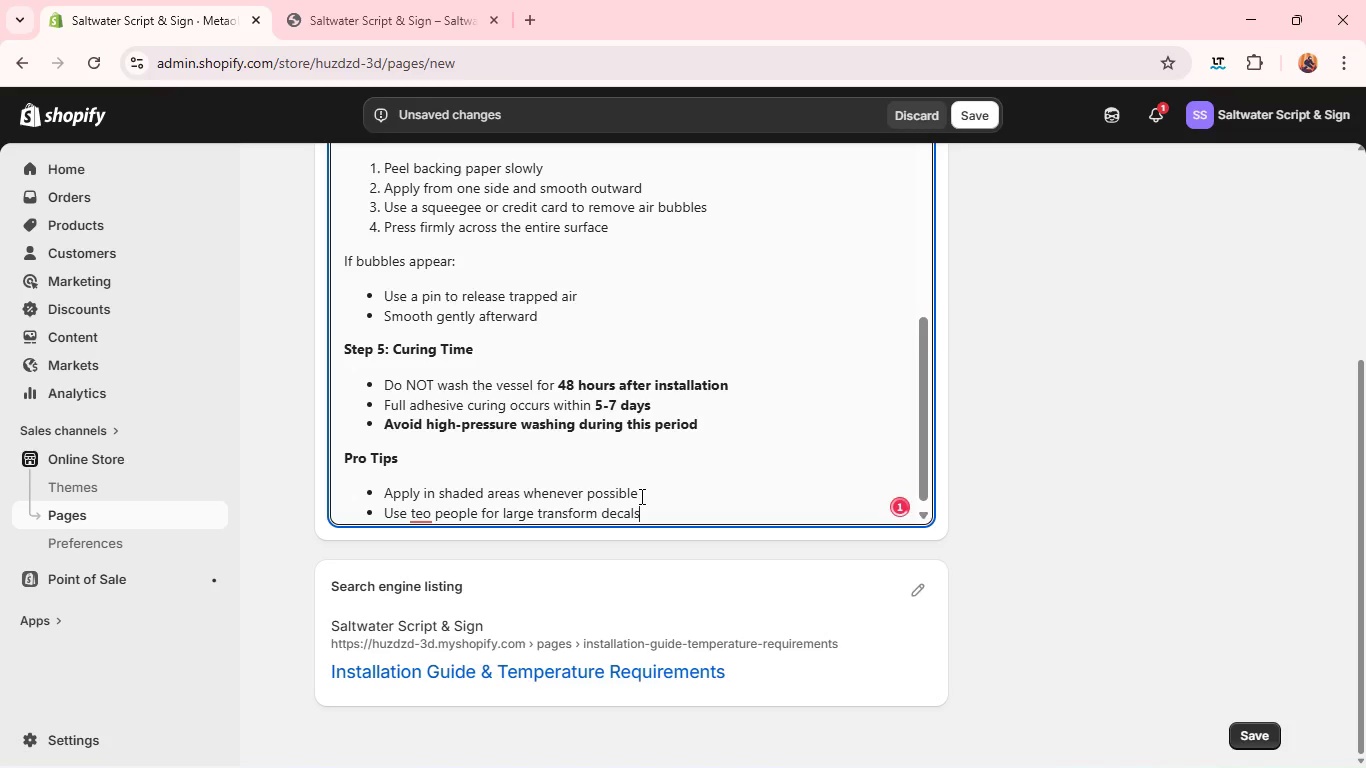 
key(Enter)
 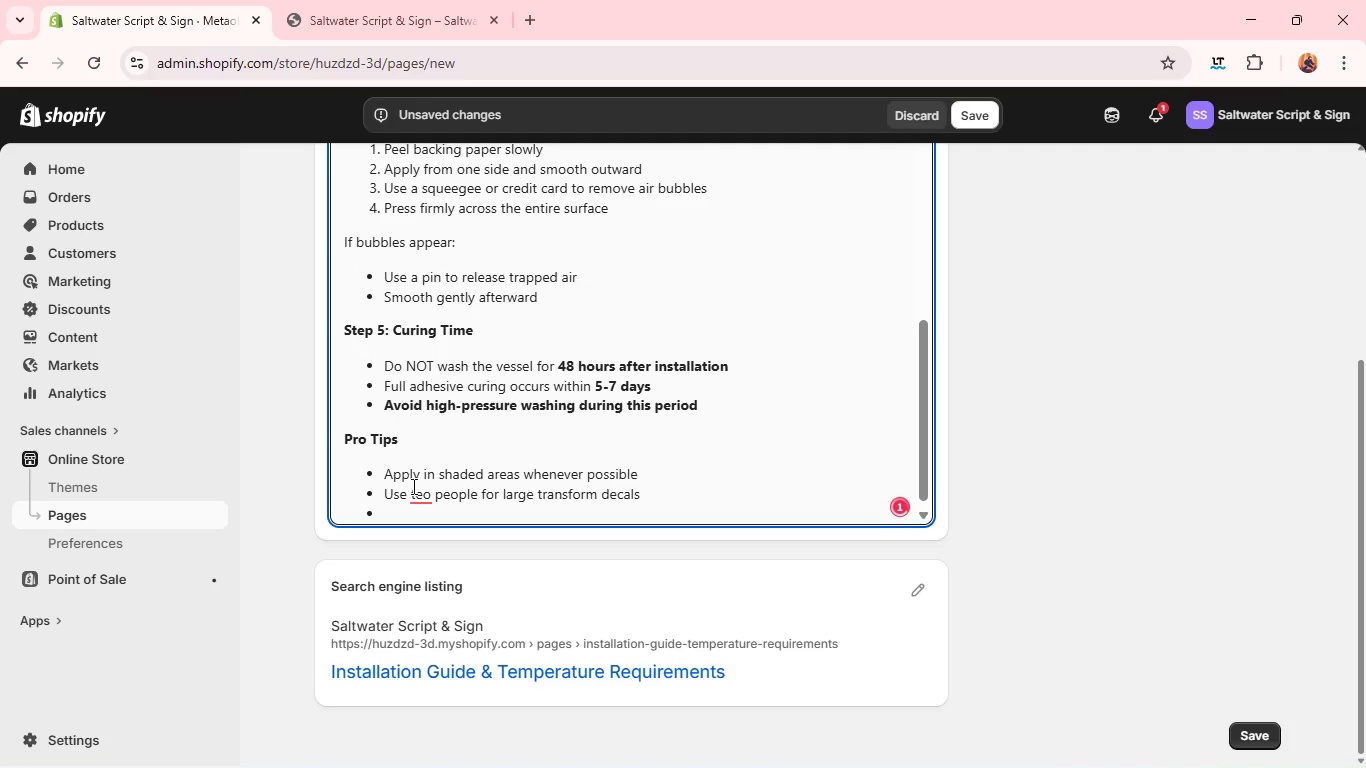 
left_click([420, 487])
 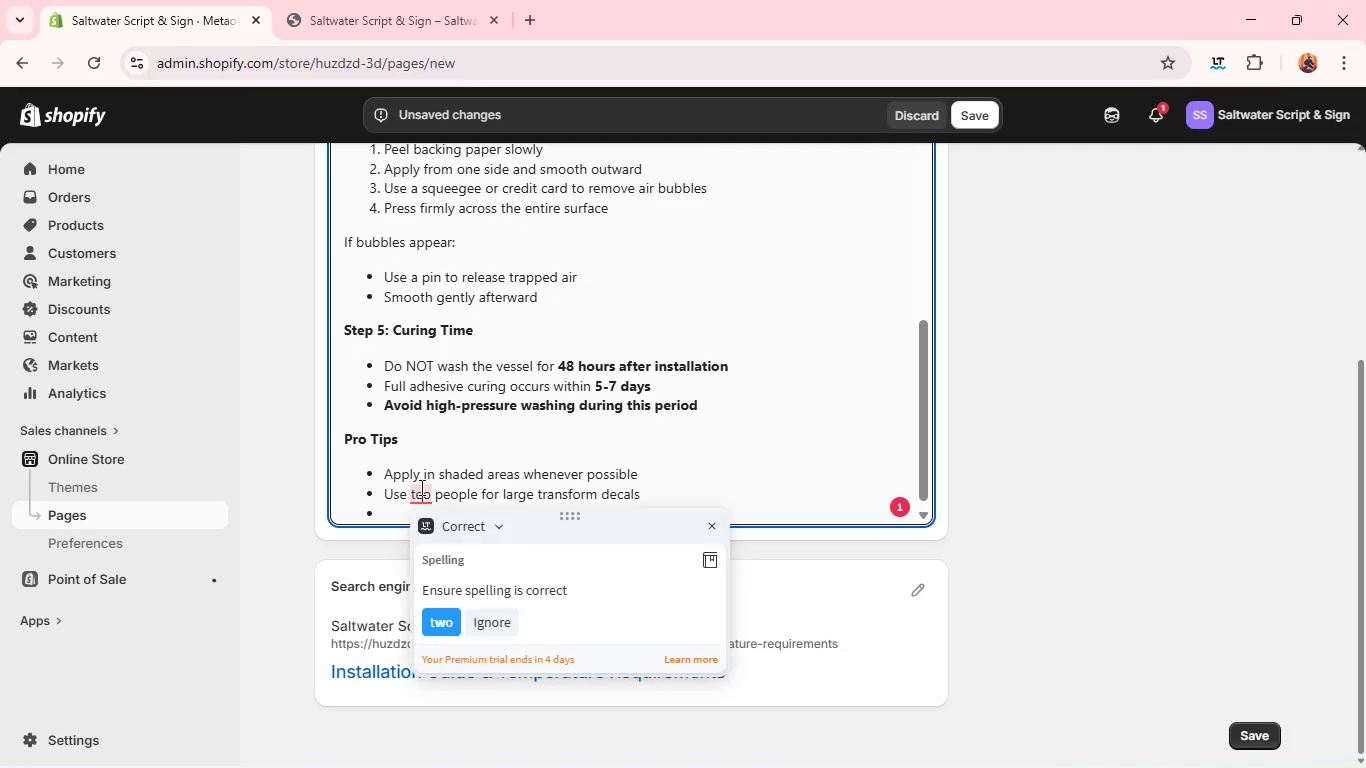 
key(Backspace)
 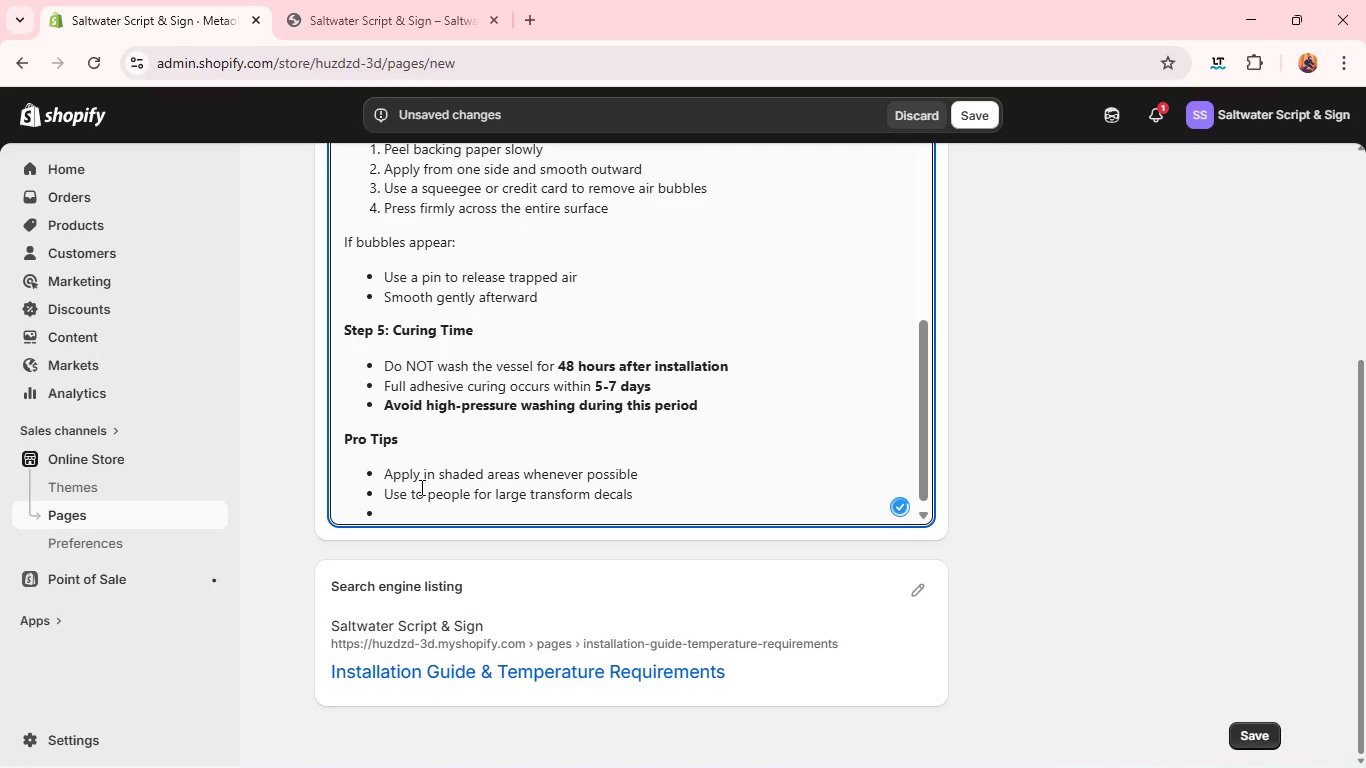 
key(W)
 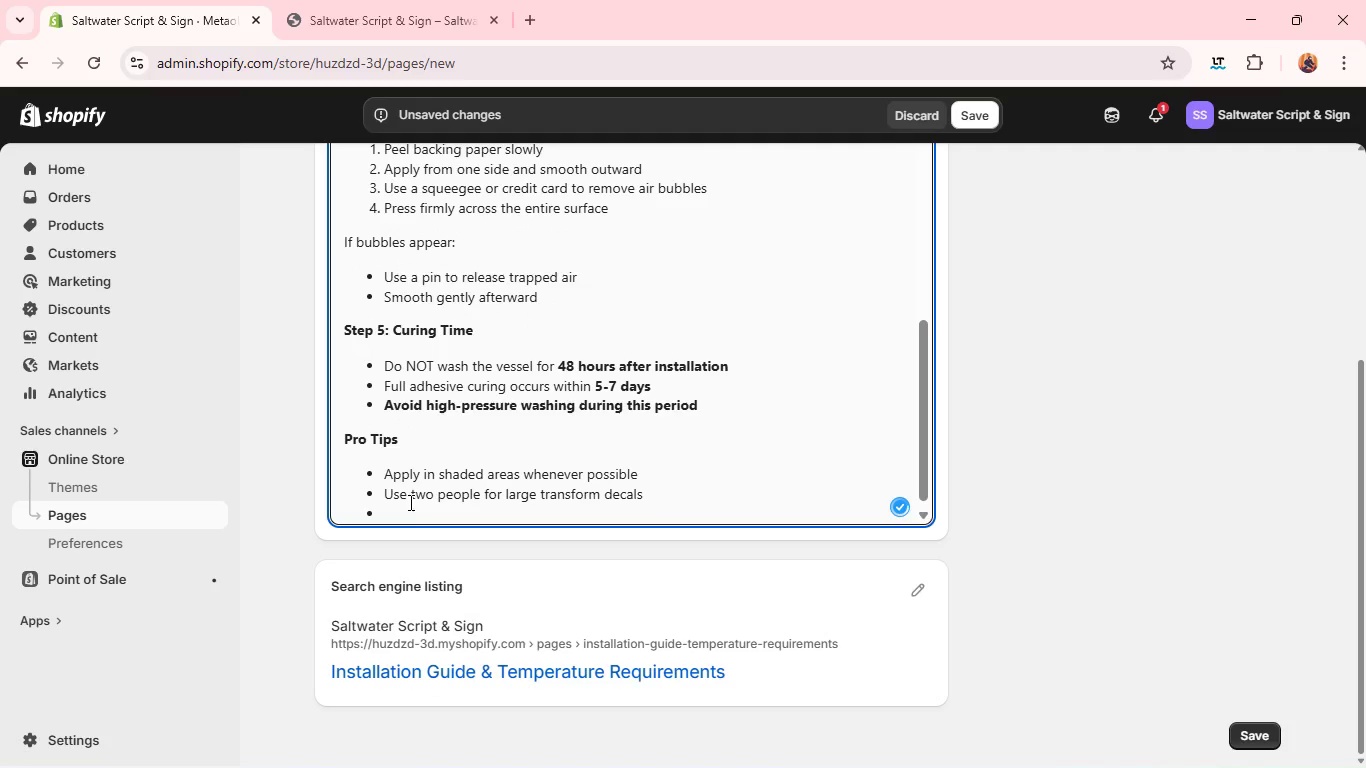 
left_click([406, 510])
 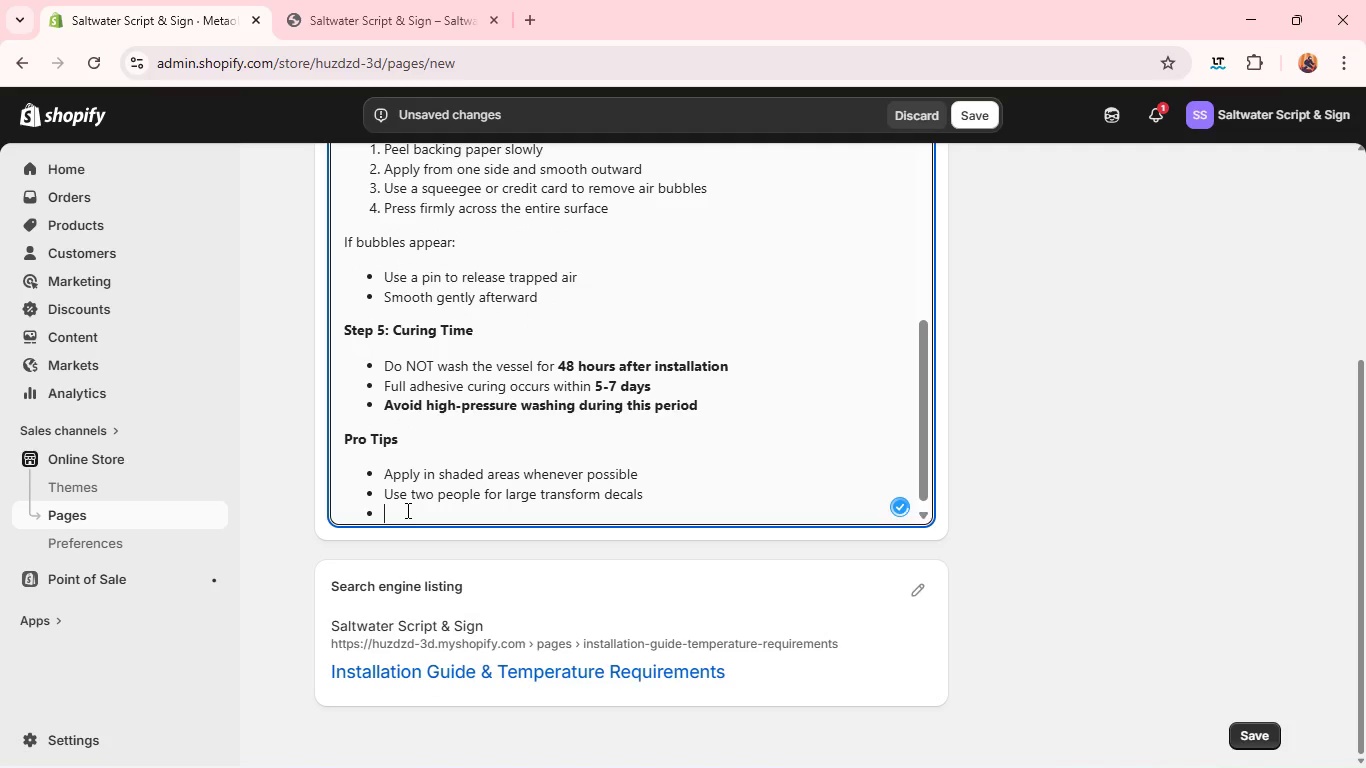 
type(War, )
key(Backspace)
key(Backspace)
type(m)
 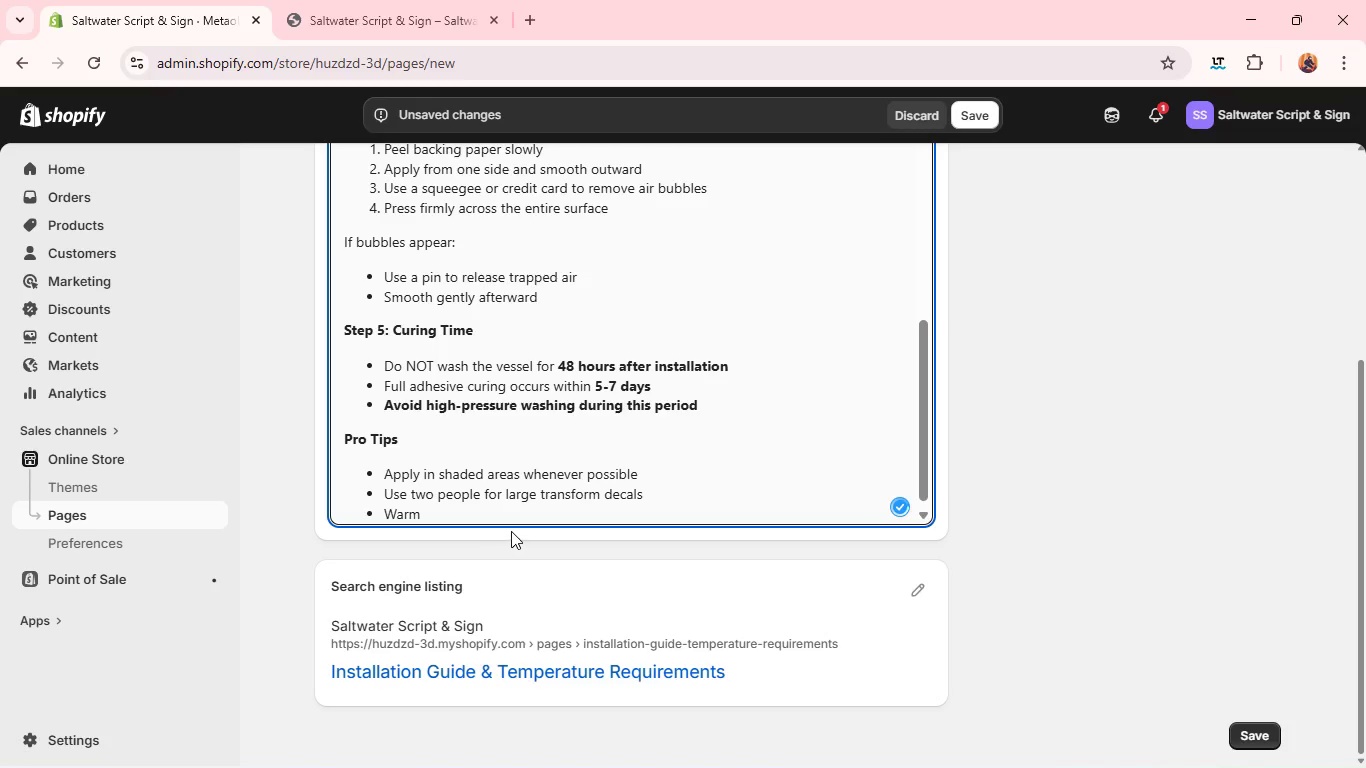 
type( vinyl slightly in cold conditions for felxibility)
 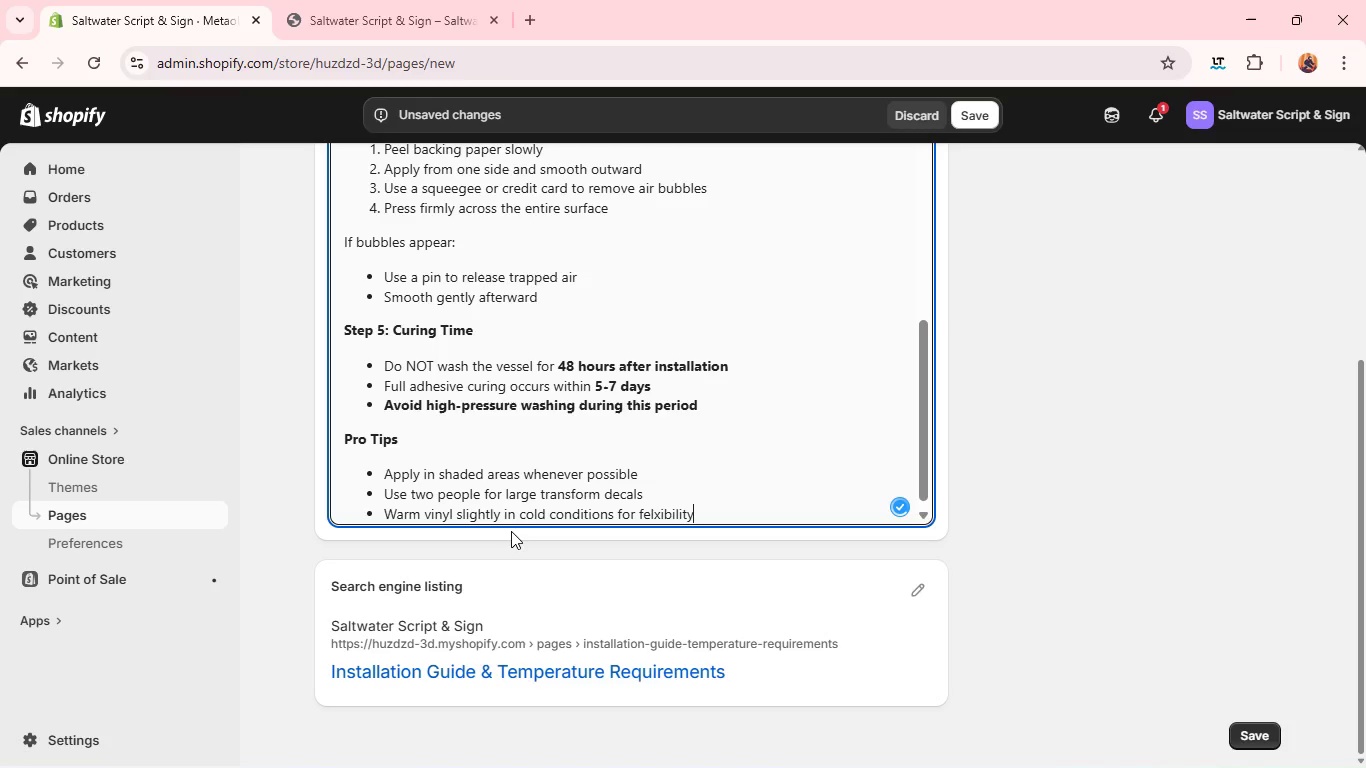 
key(Enter)
 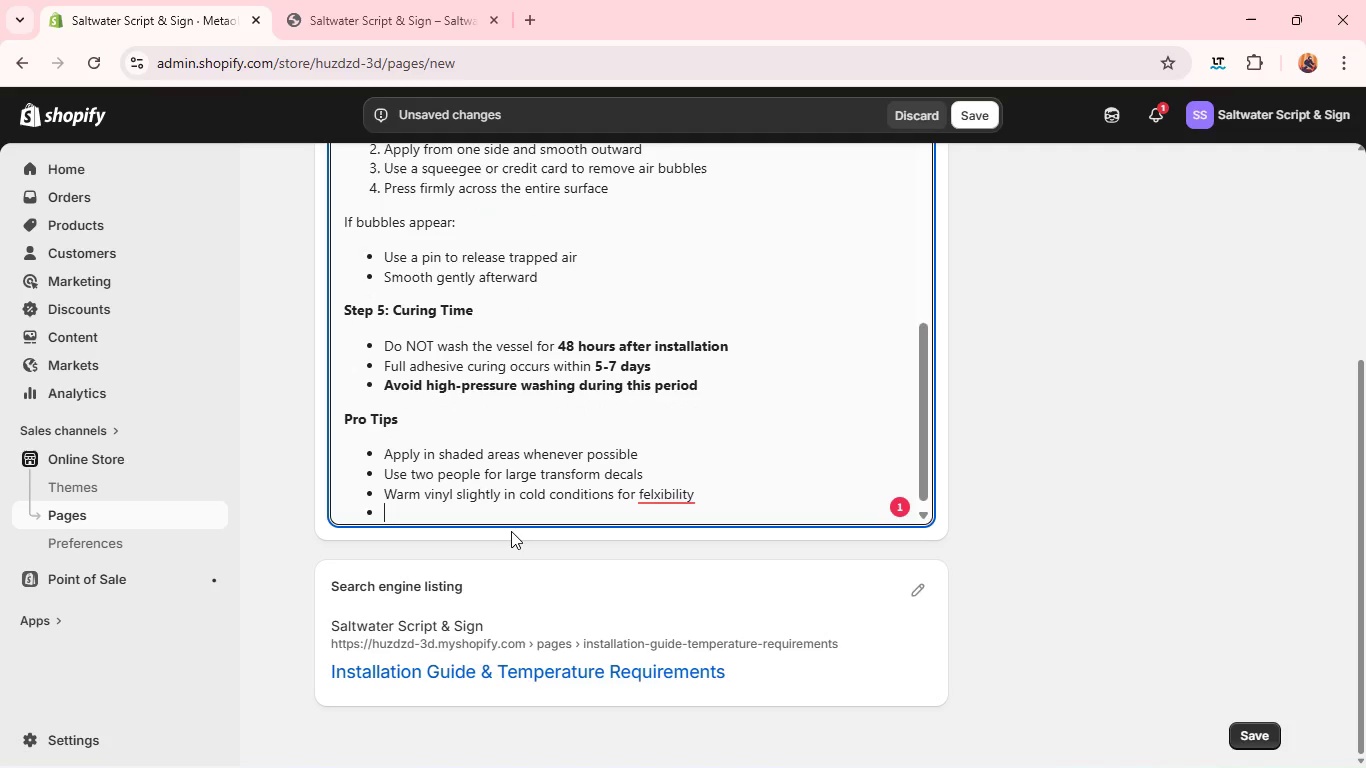 
type(Press edges firmly for long-term durability)
 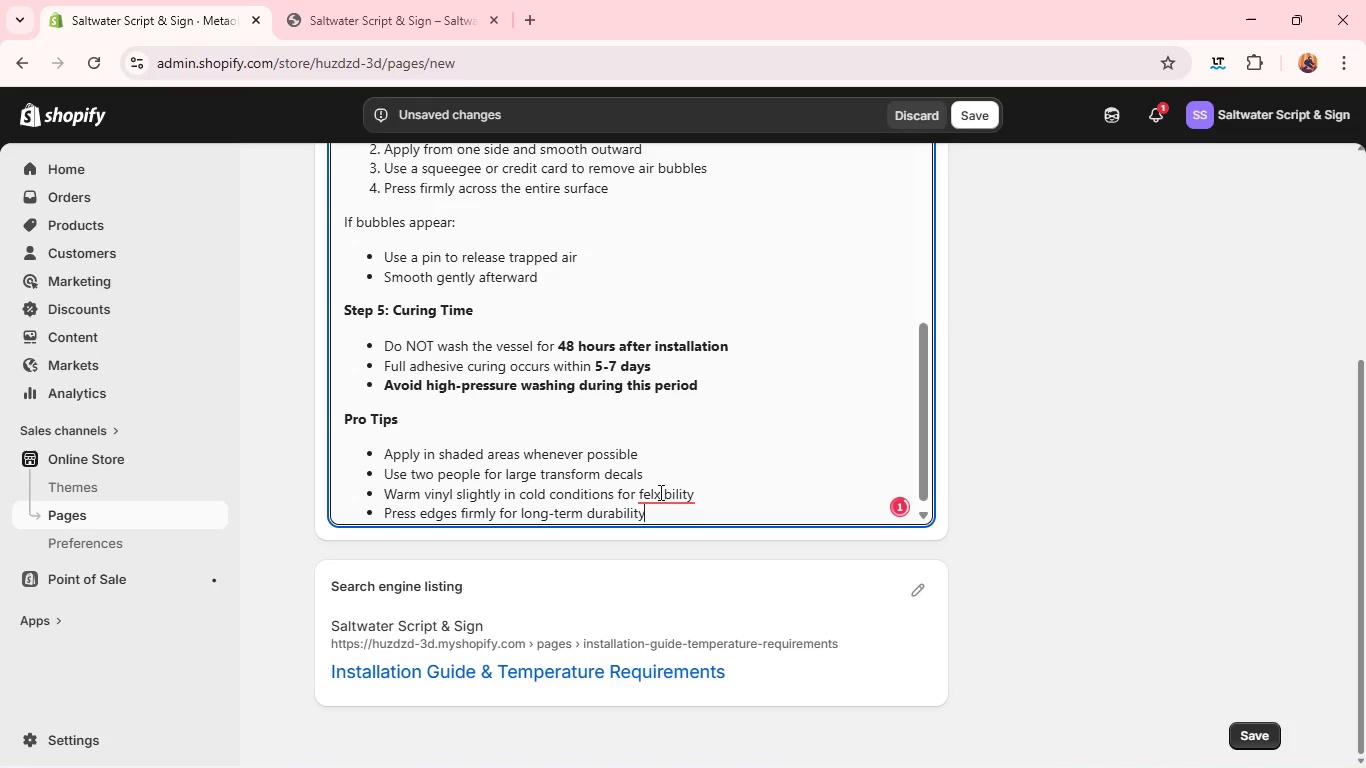 
left_click([663, 492])
 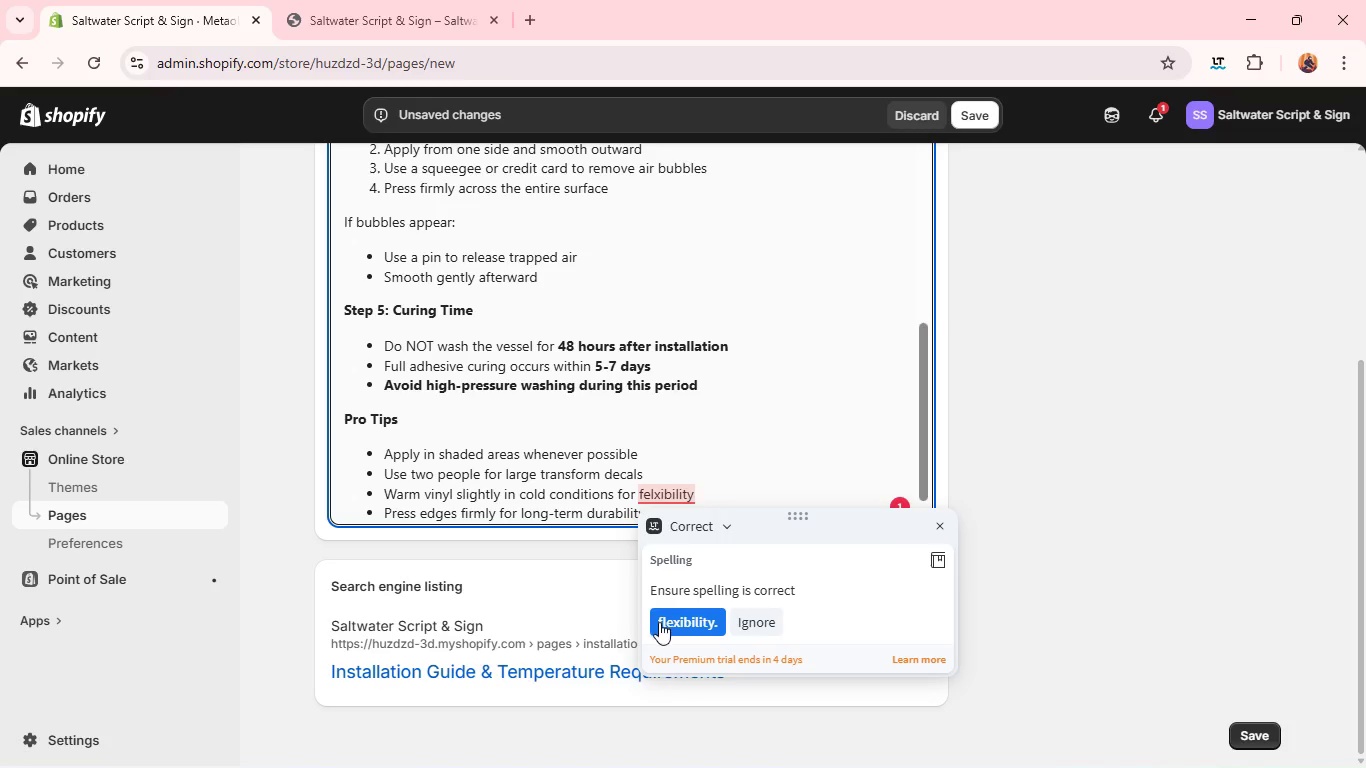 
left_click([659, 622])
 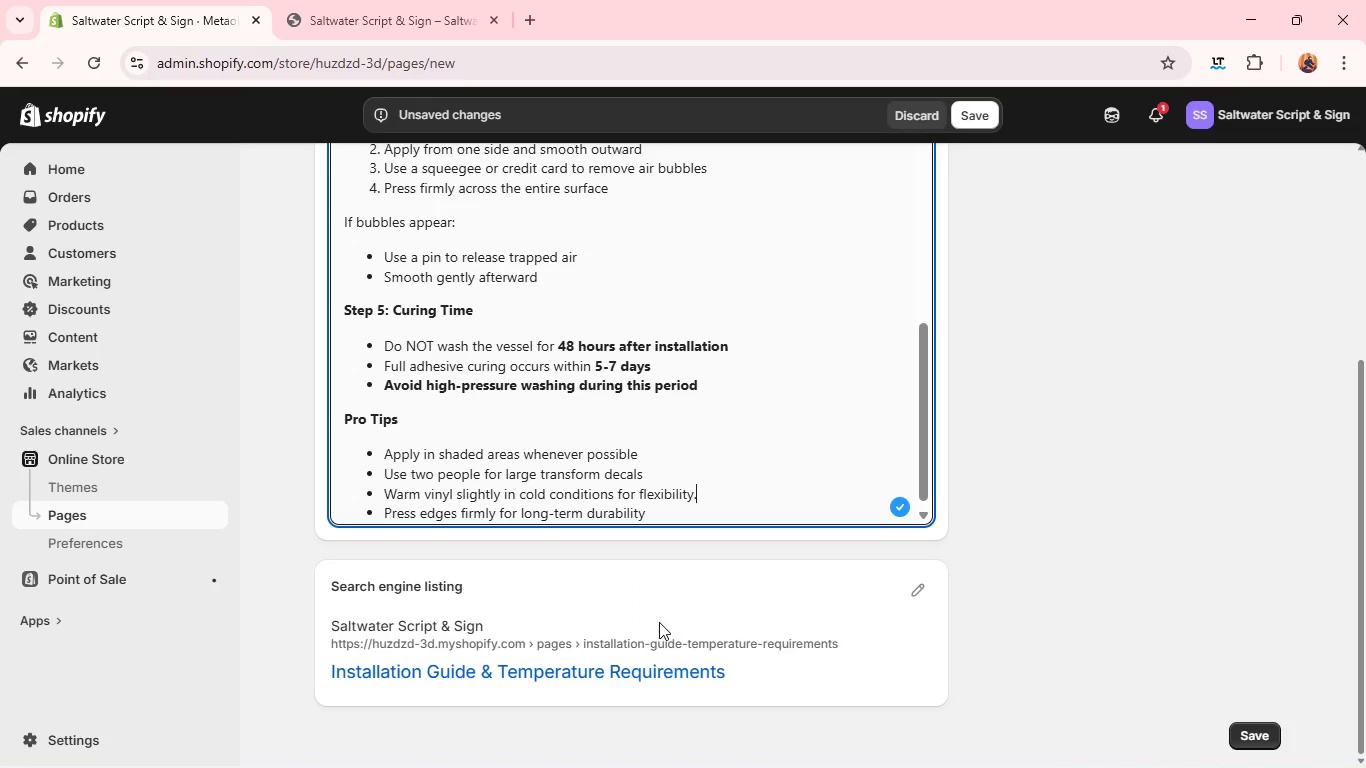 
key(Backspace)
 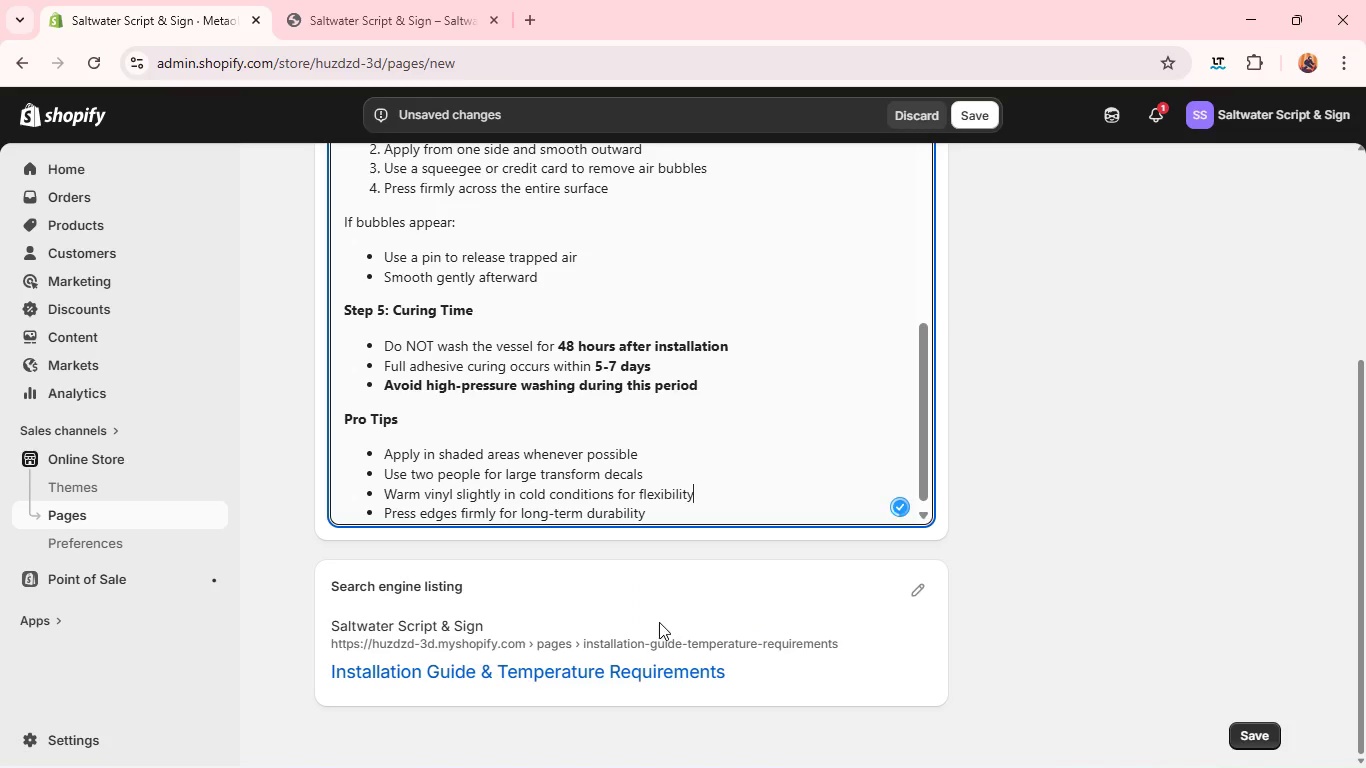 
key(Space)
 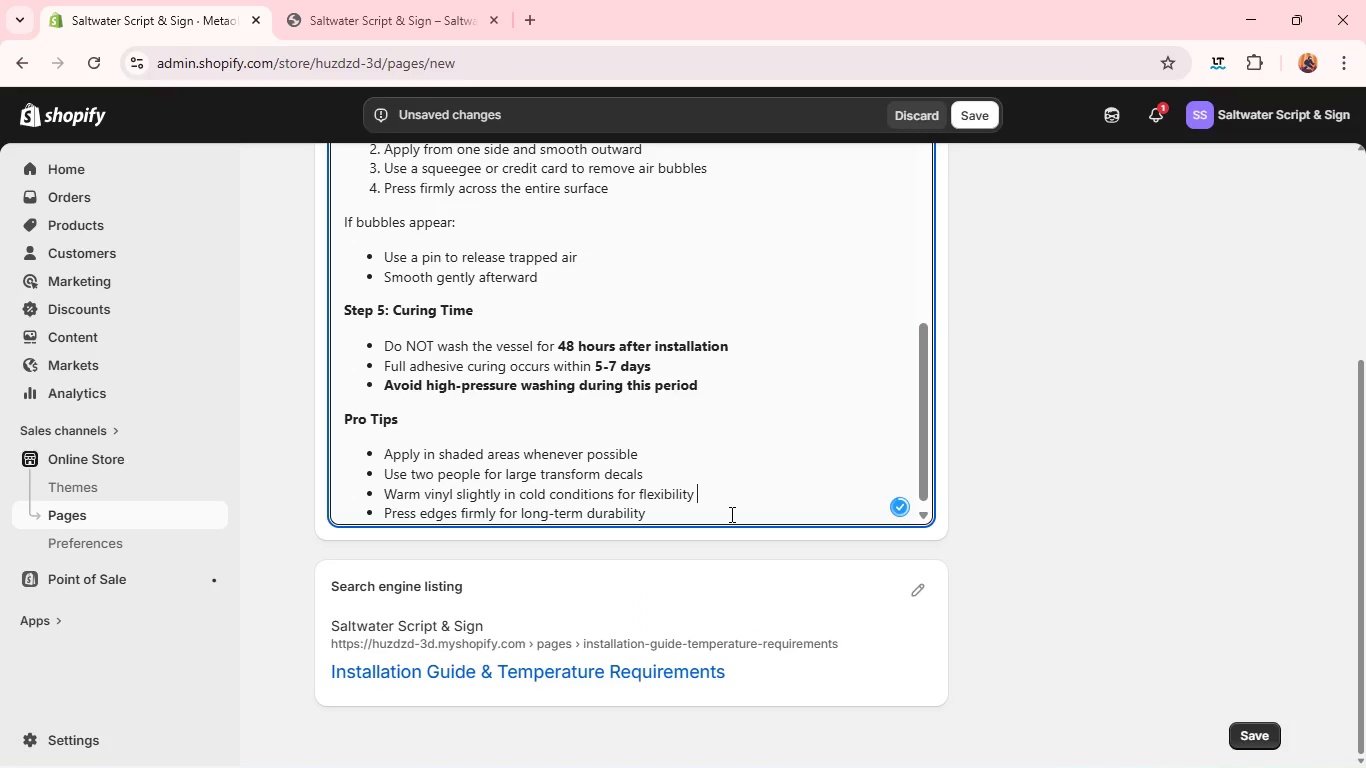 
left_click([726, 520])
 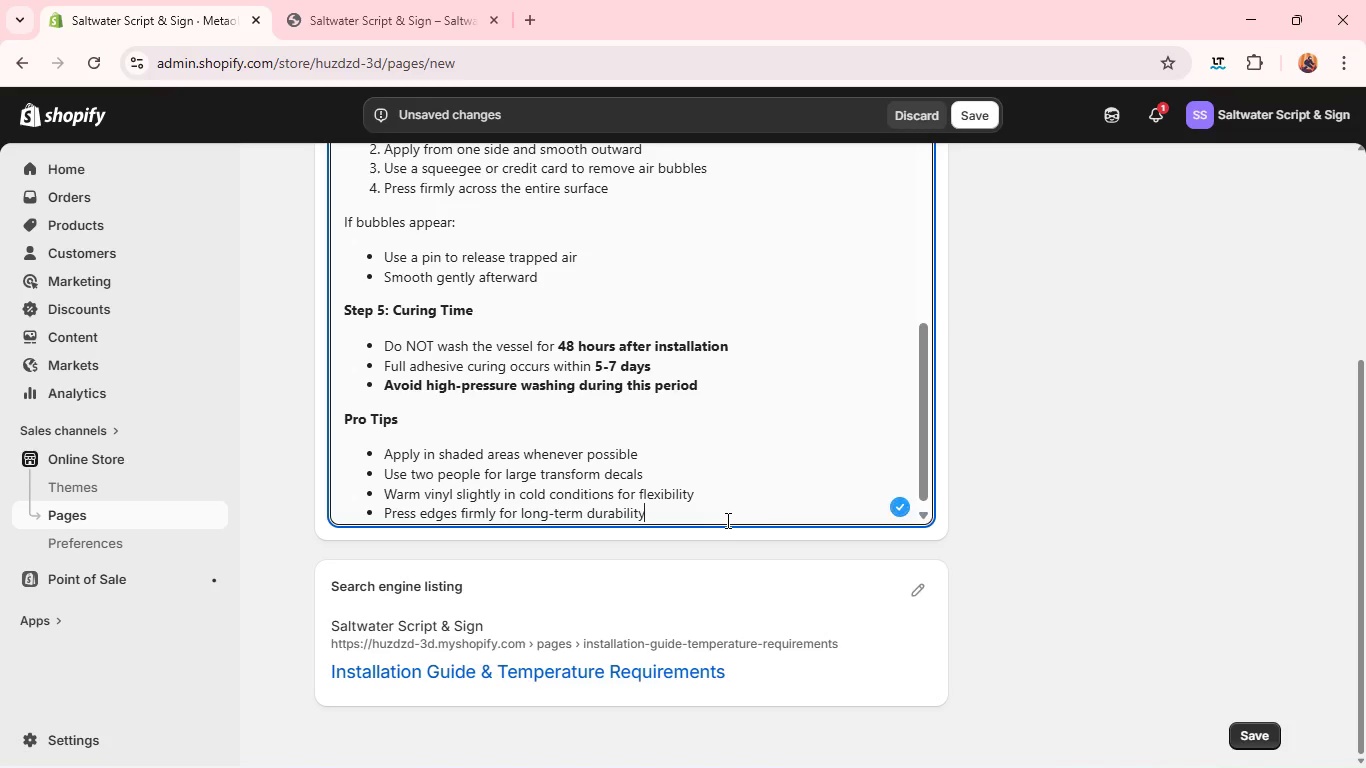 
key(Enter)
 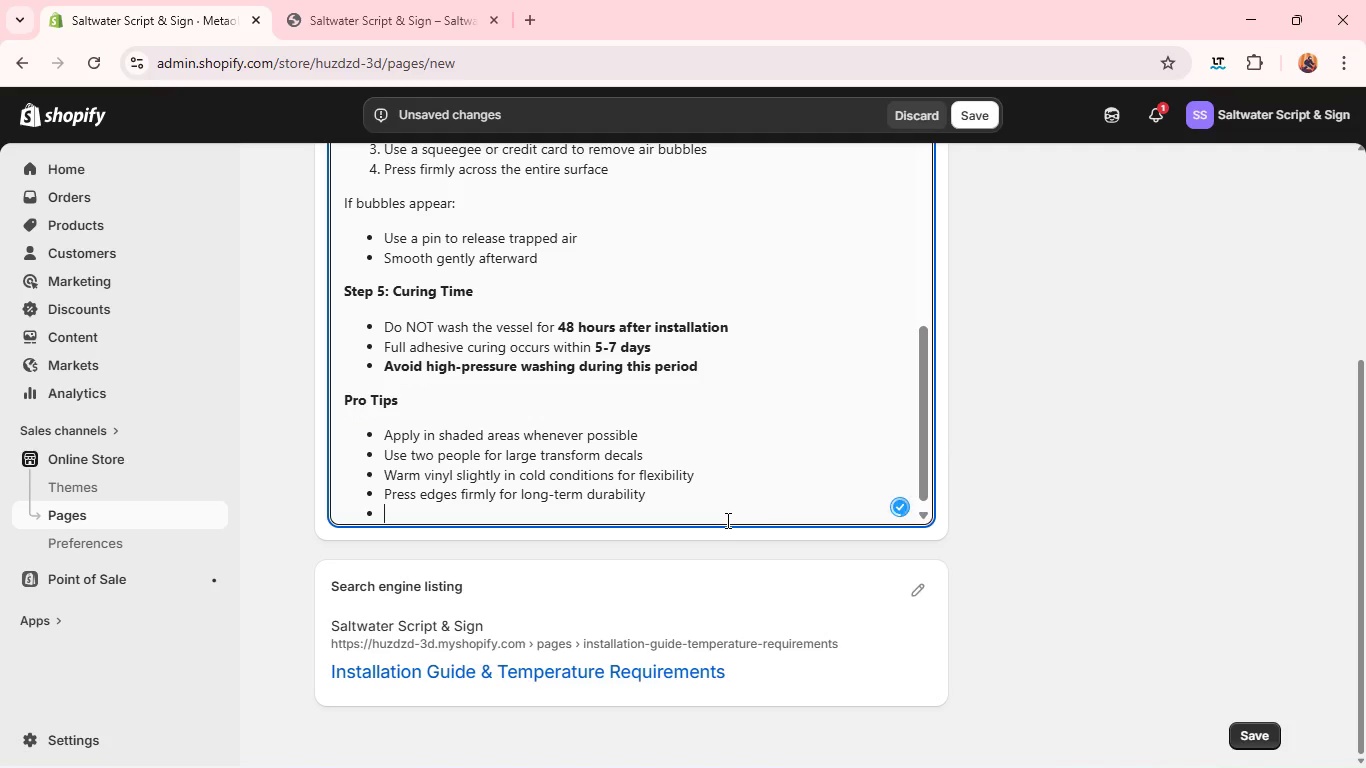 
key(Enter)
 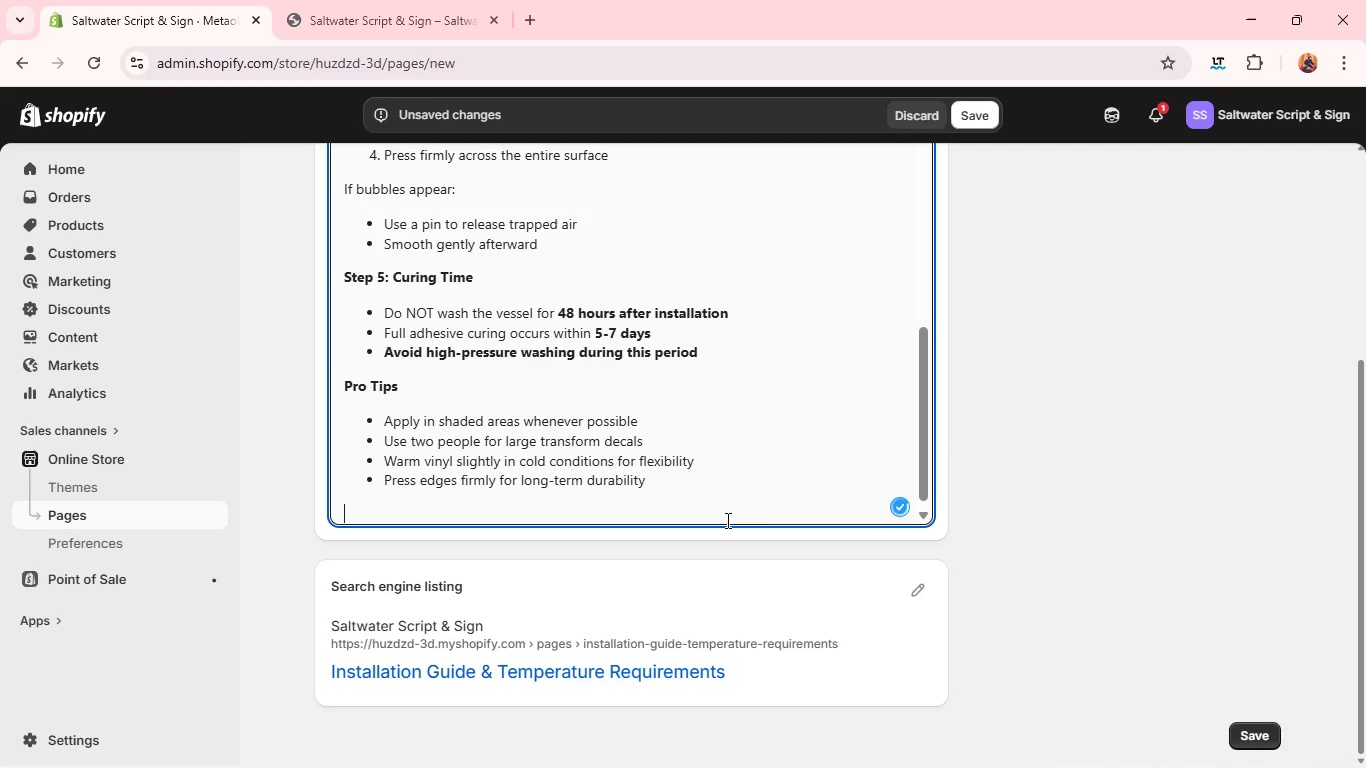 
type(Built for Marine Conditions)
 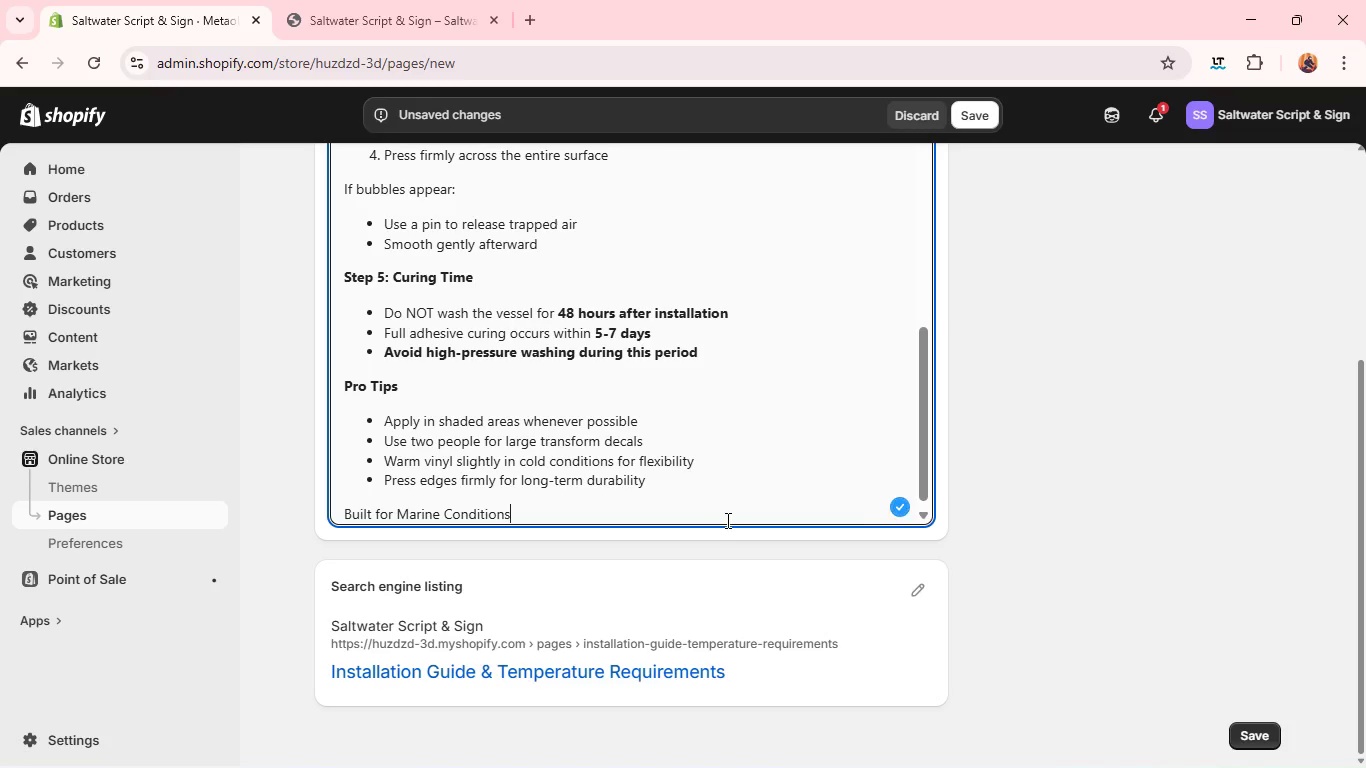 
double_click([623, 514])
 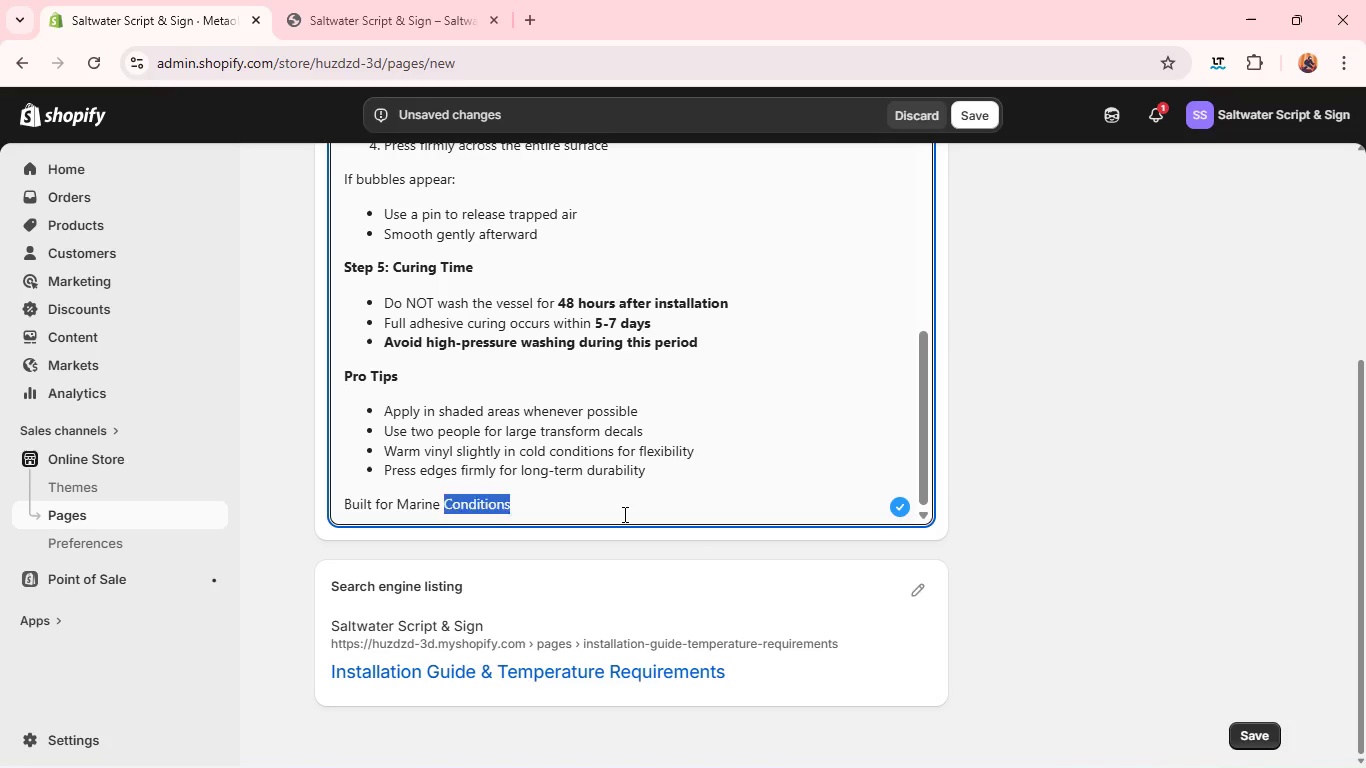 
triple_click([623, 514])
 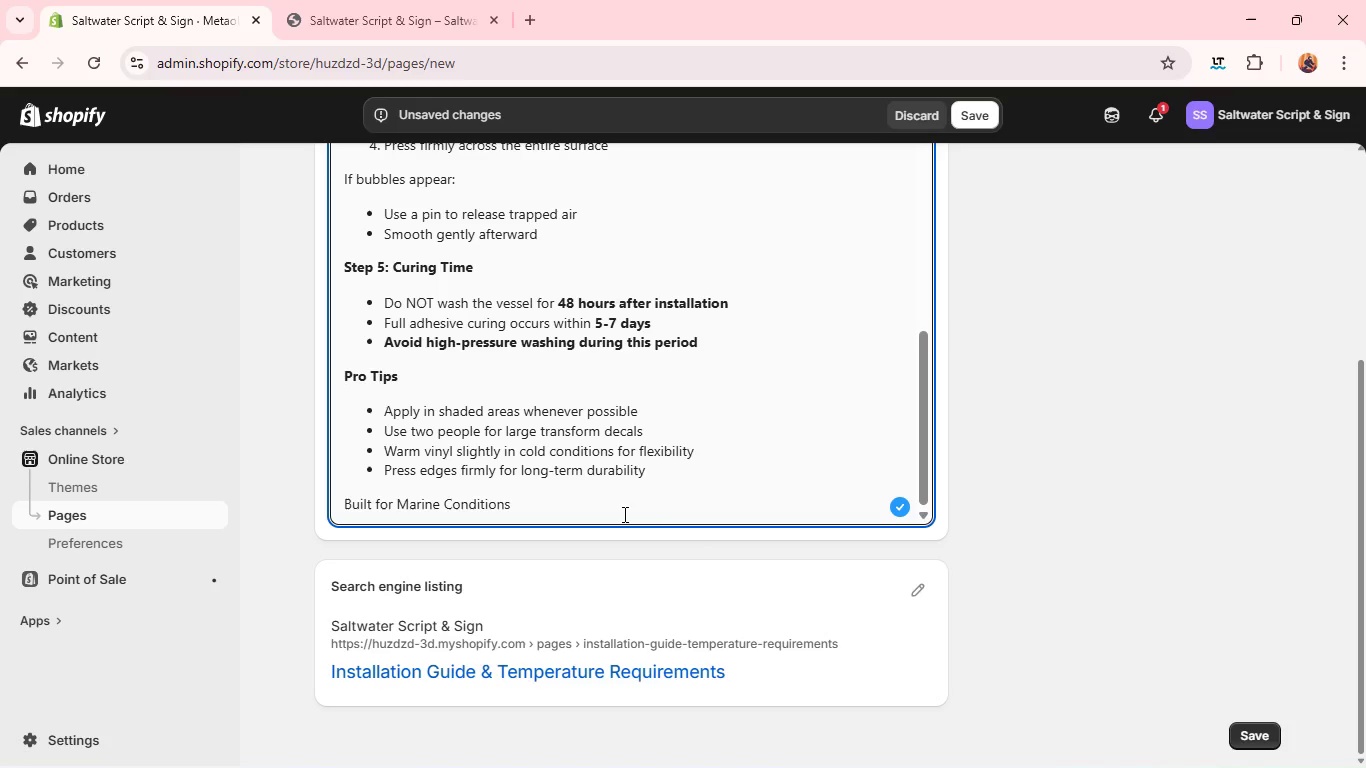 
double_click([623, 514])
 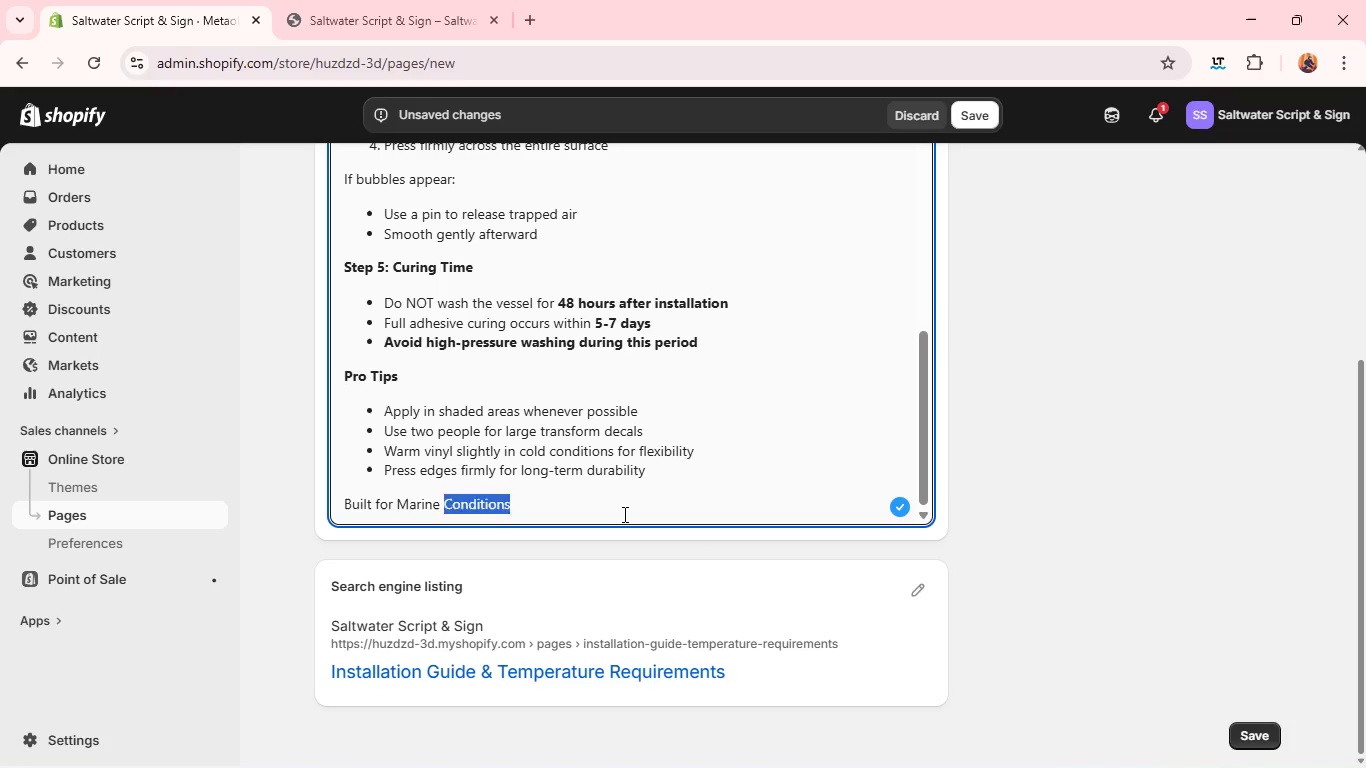 
triple_click([623, 514])
 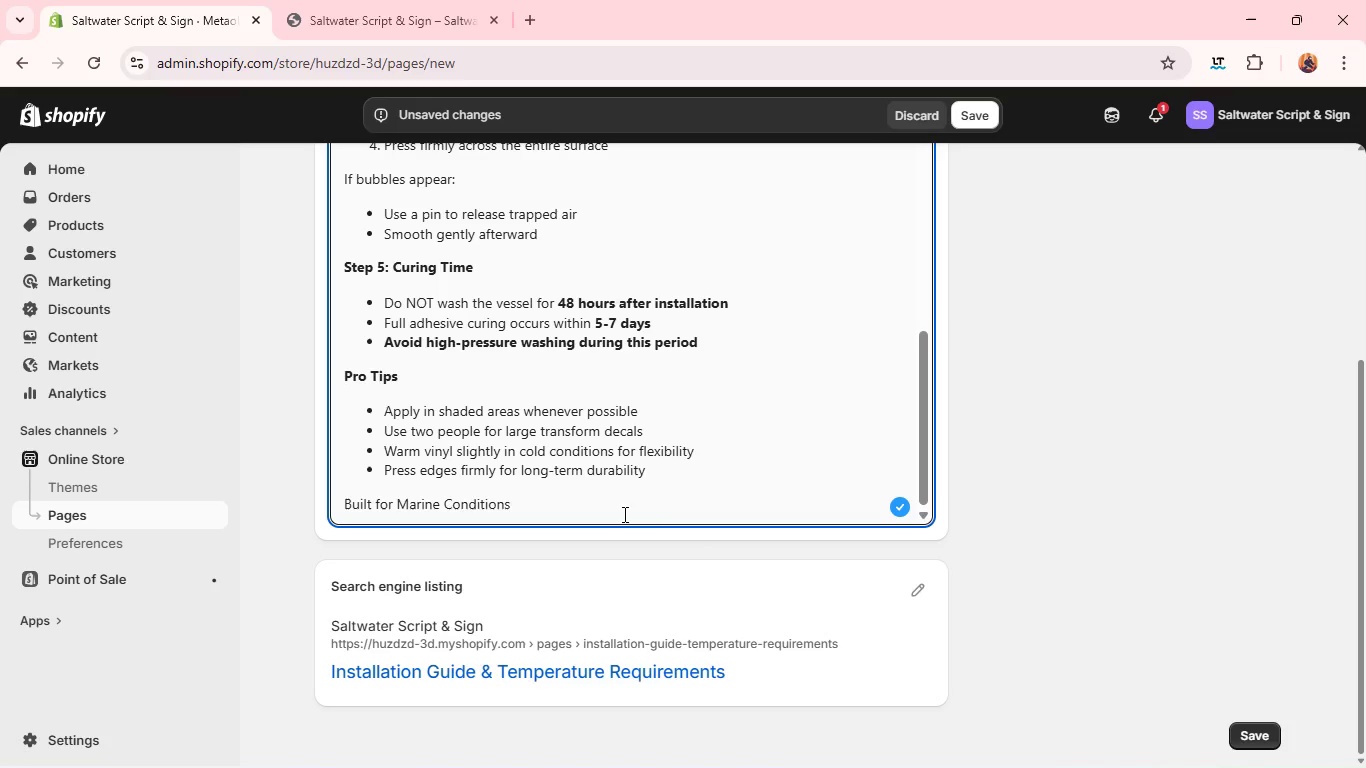 
double_click([623, 514])
 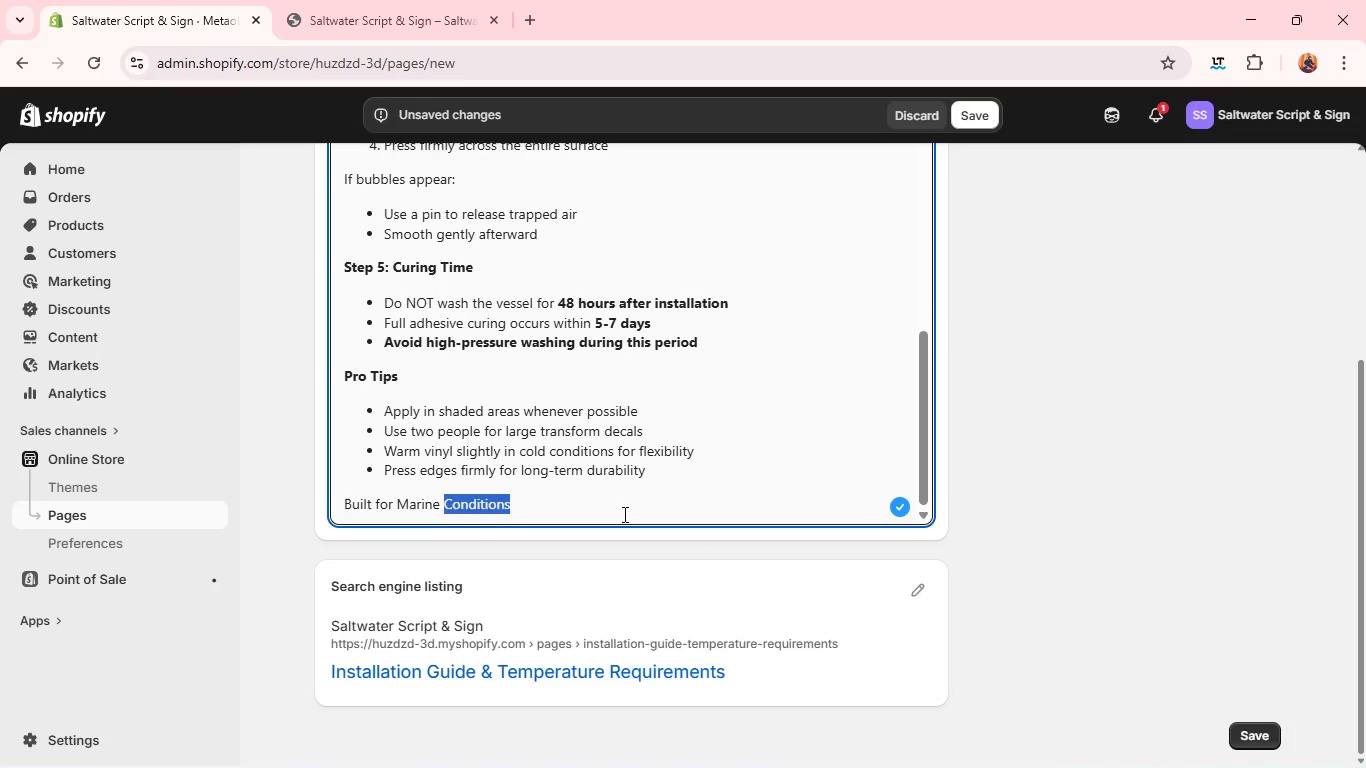 
triple_click([623, 514])
 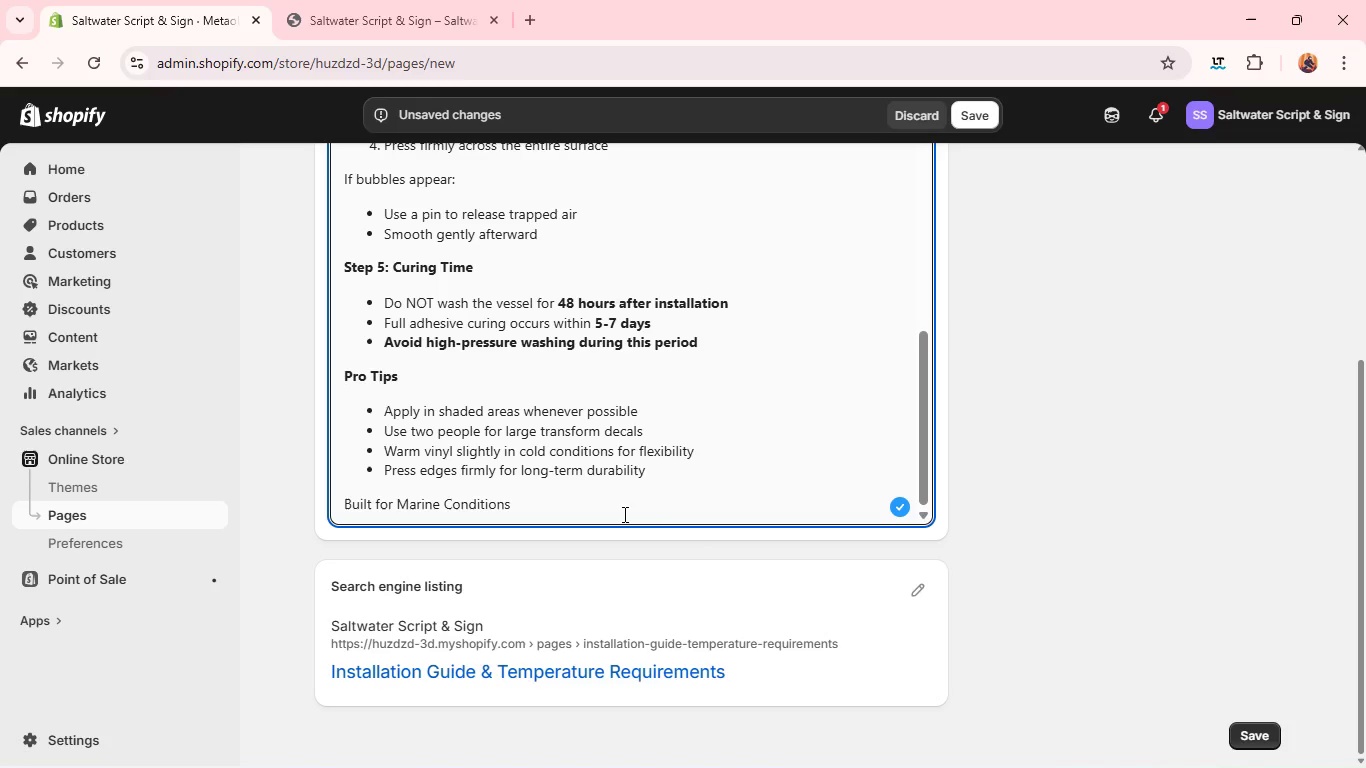 
double_click([623, 514])
 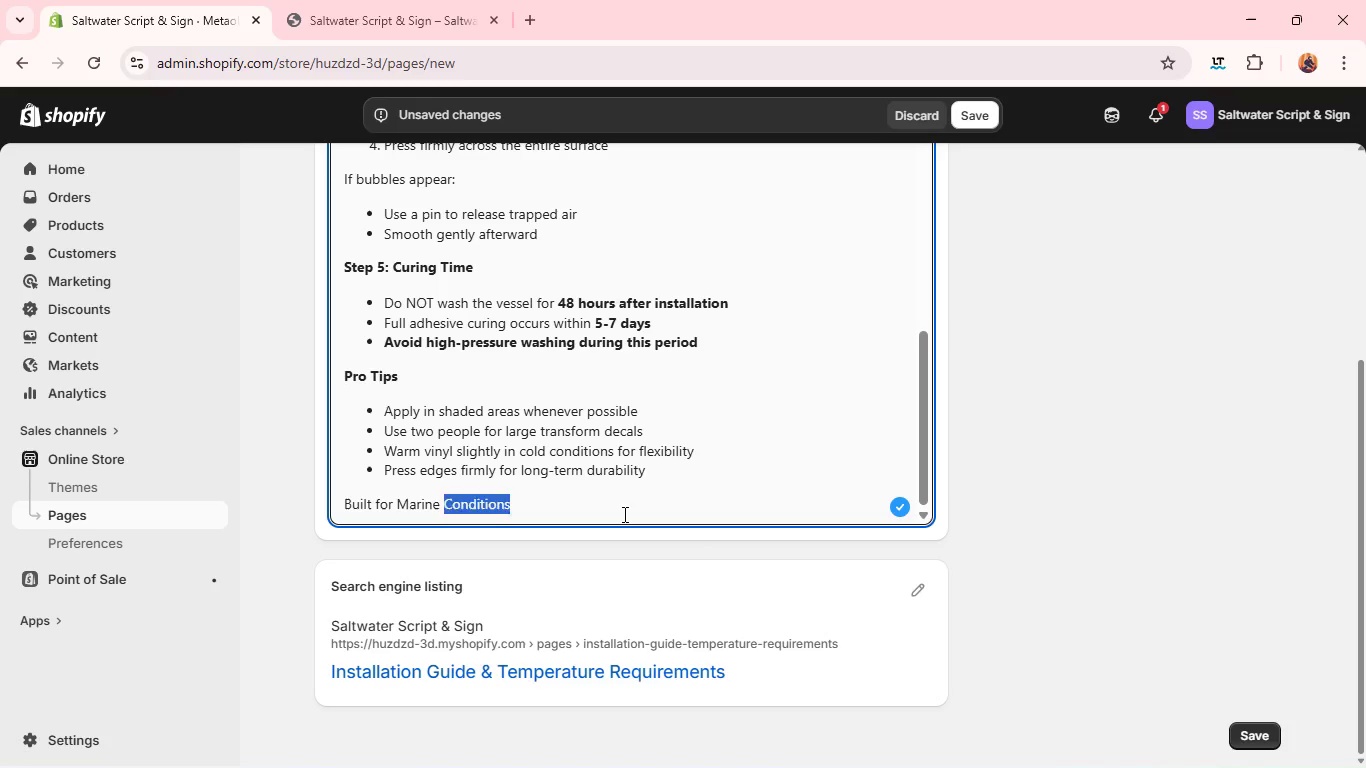 
triple_click([623, 514])
 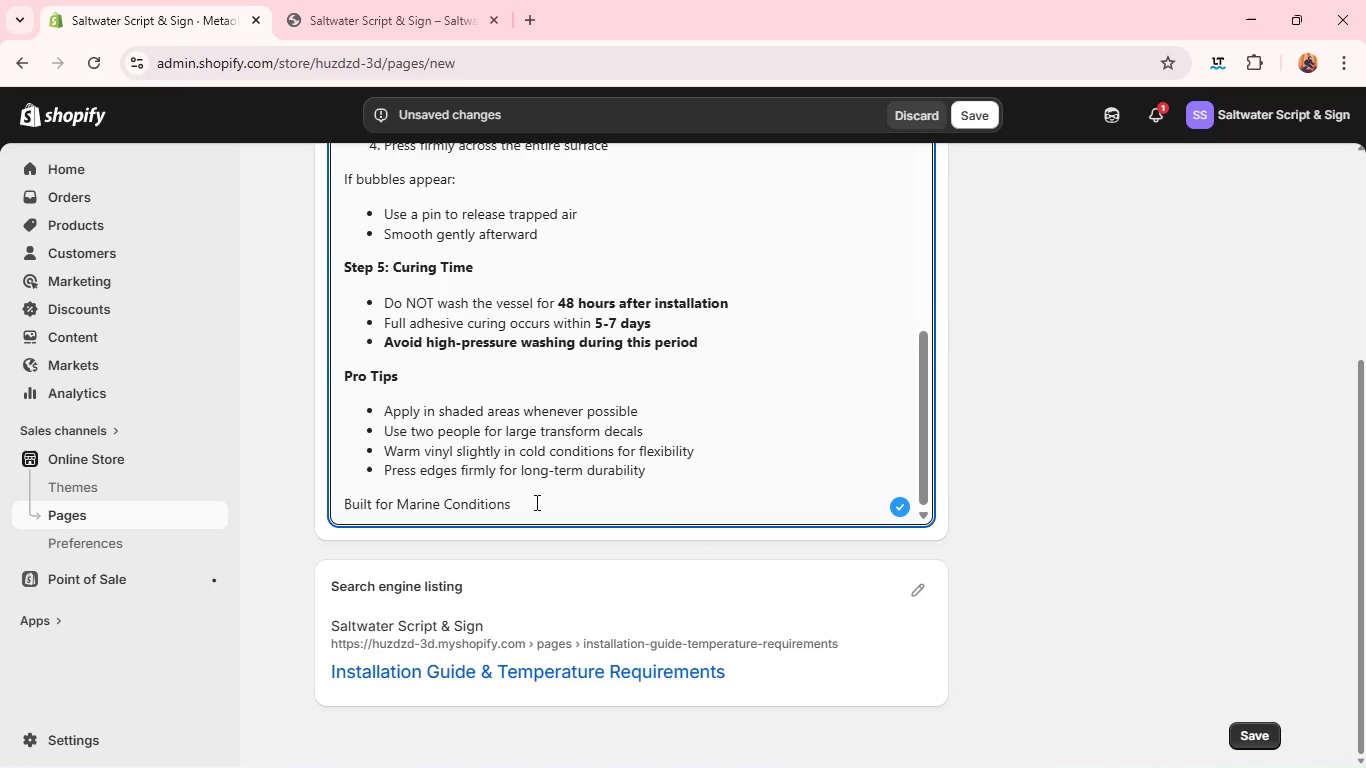 
double_click([535, 502])
 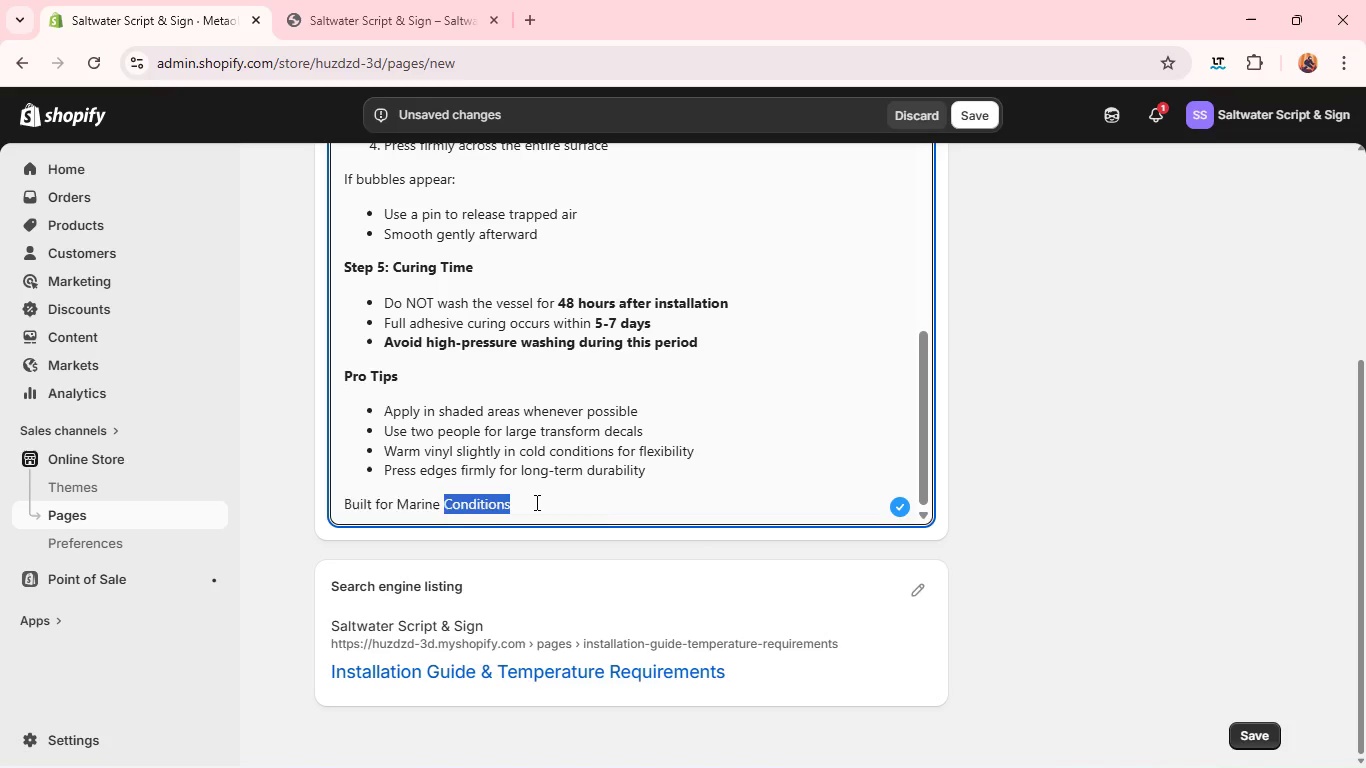 
triple_click([535, 502])
 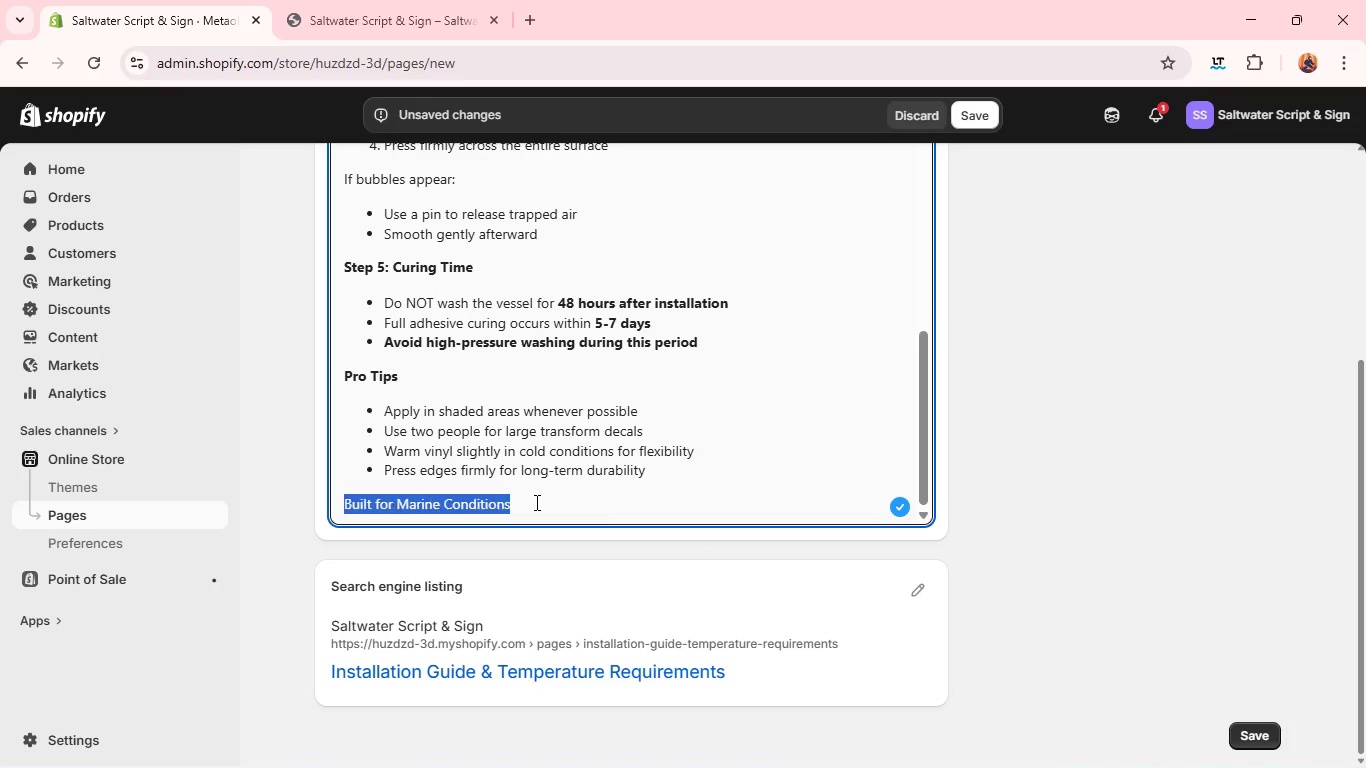 
triple_click([535, 502])
 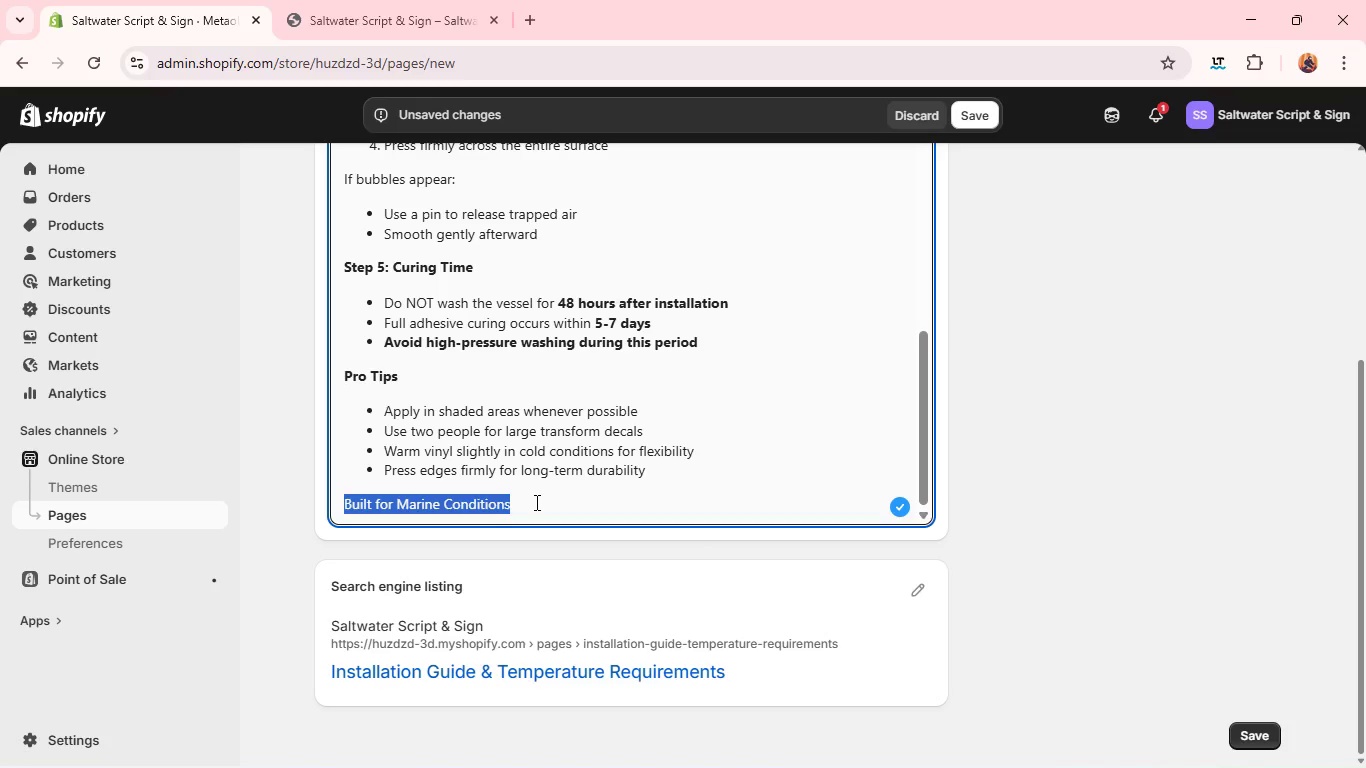 
key(Control+B)
 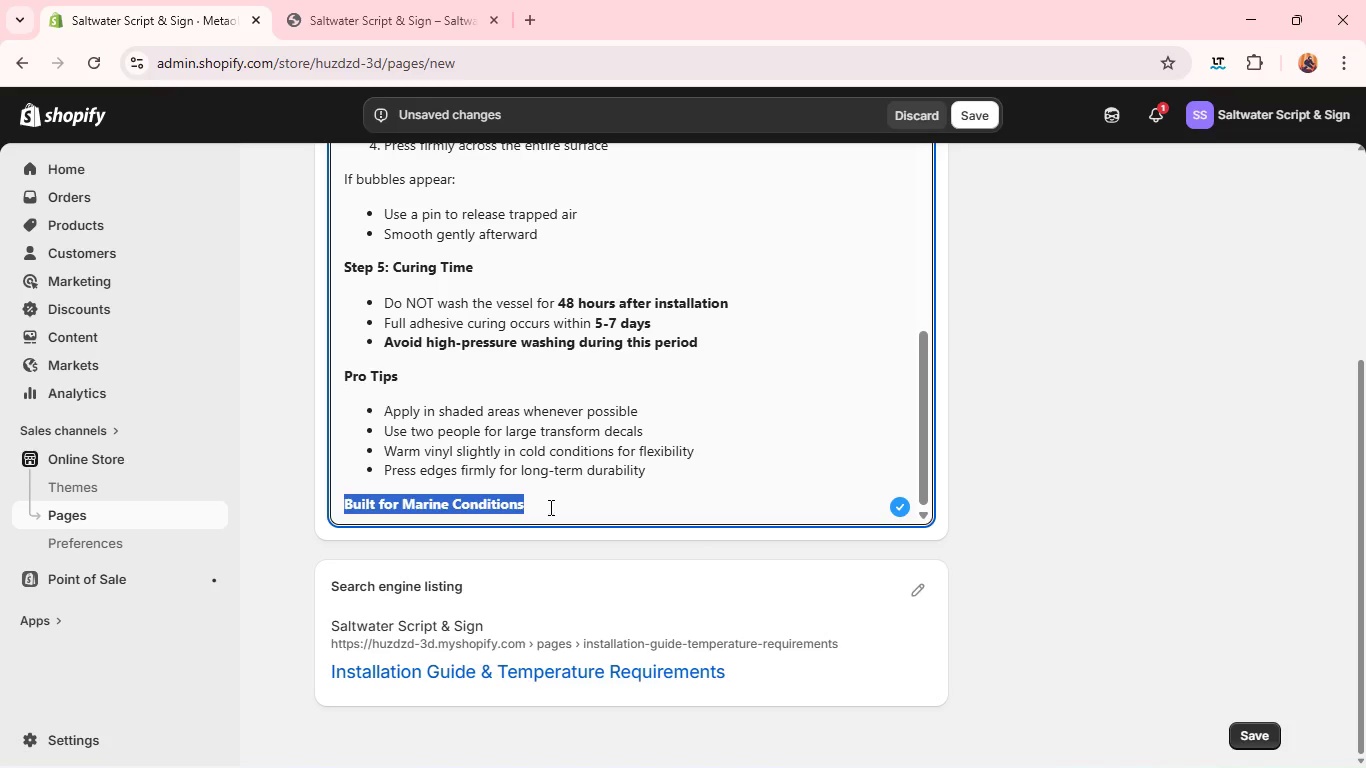 
left_click([549, 507])
 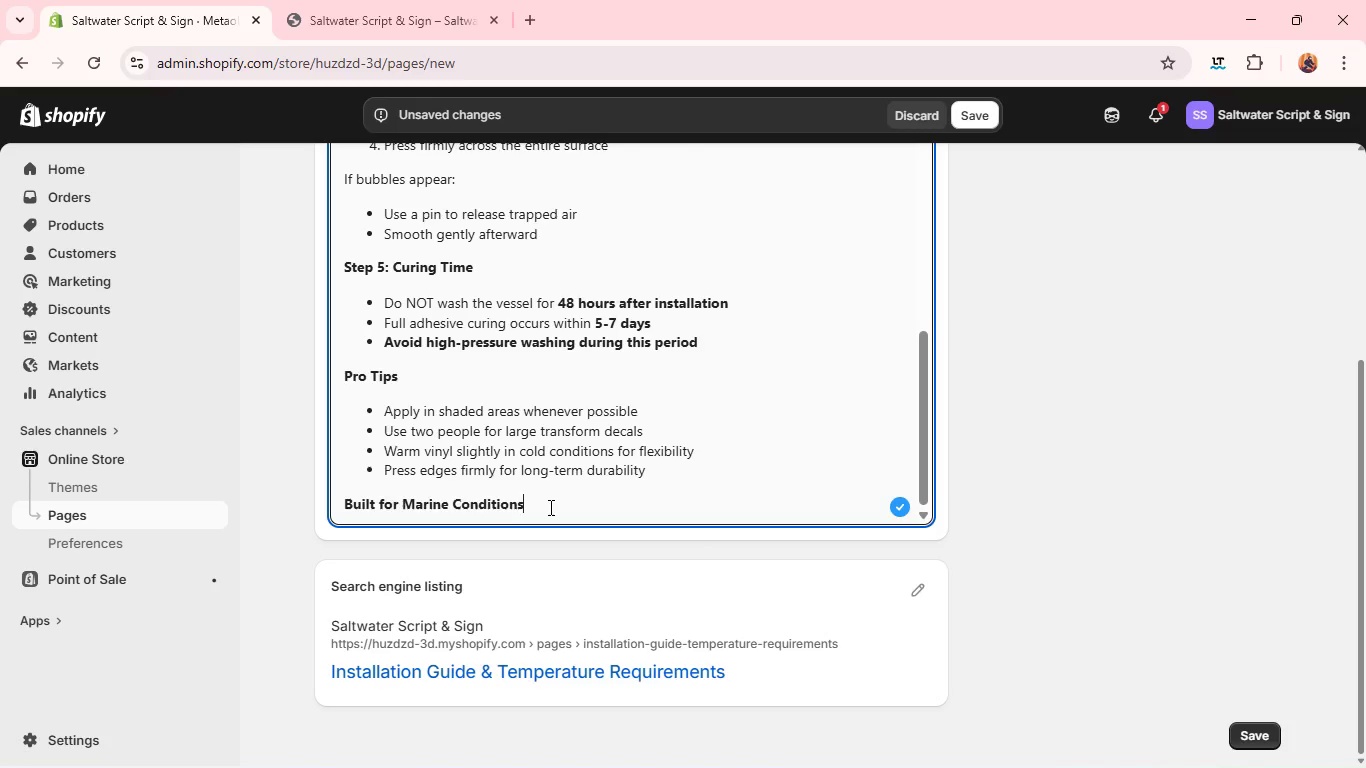 
key(Enter)
 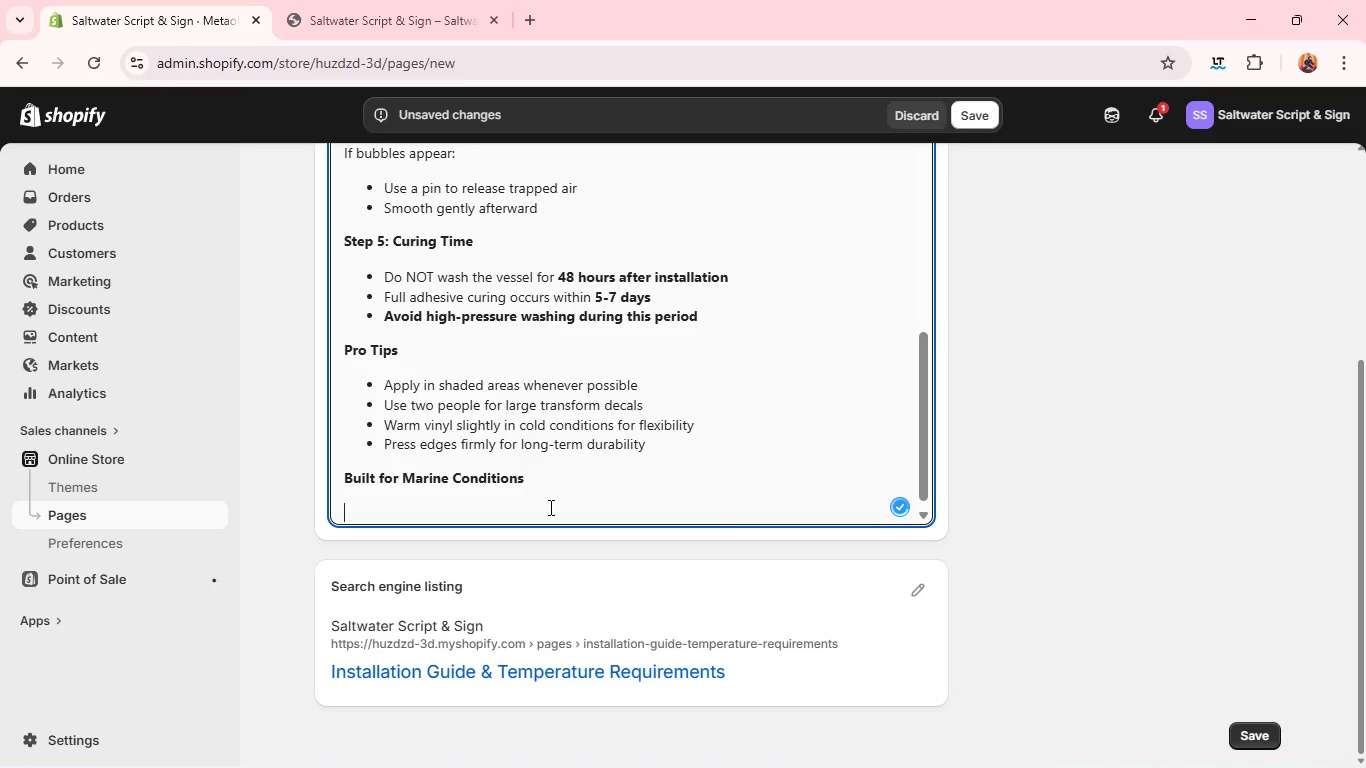 
type(a)
key(Backspace)
type(All)
 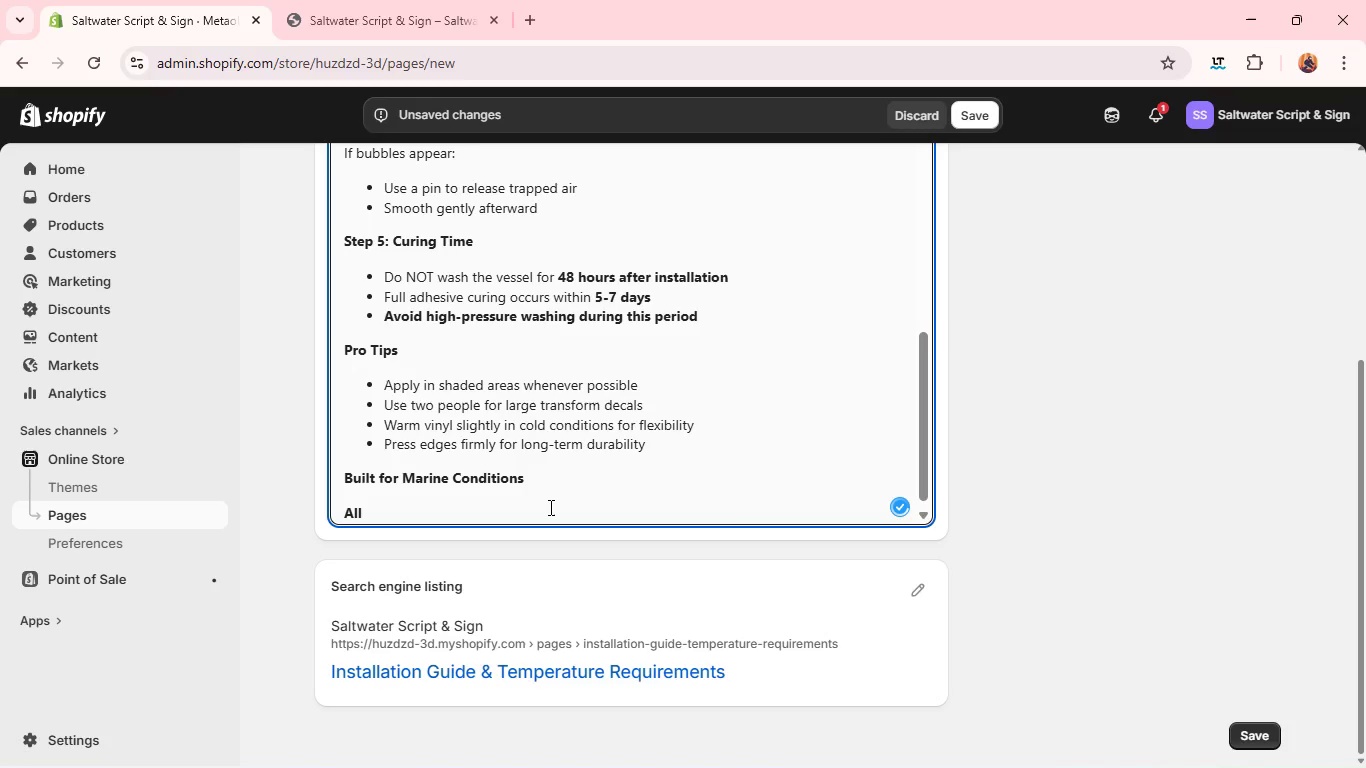 
left_click([549, 507])
 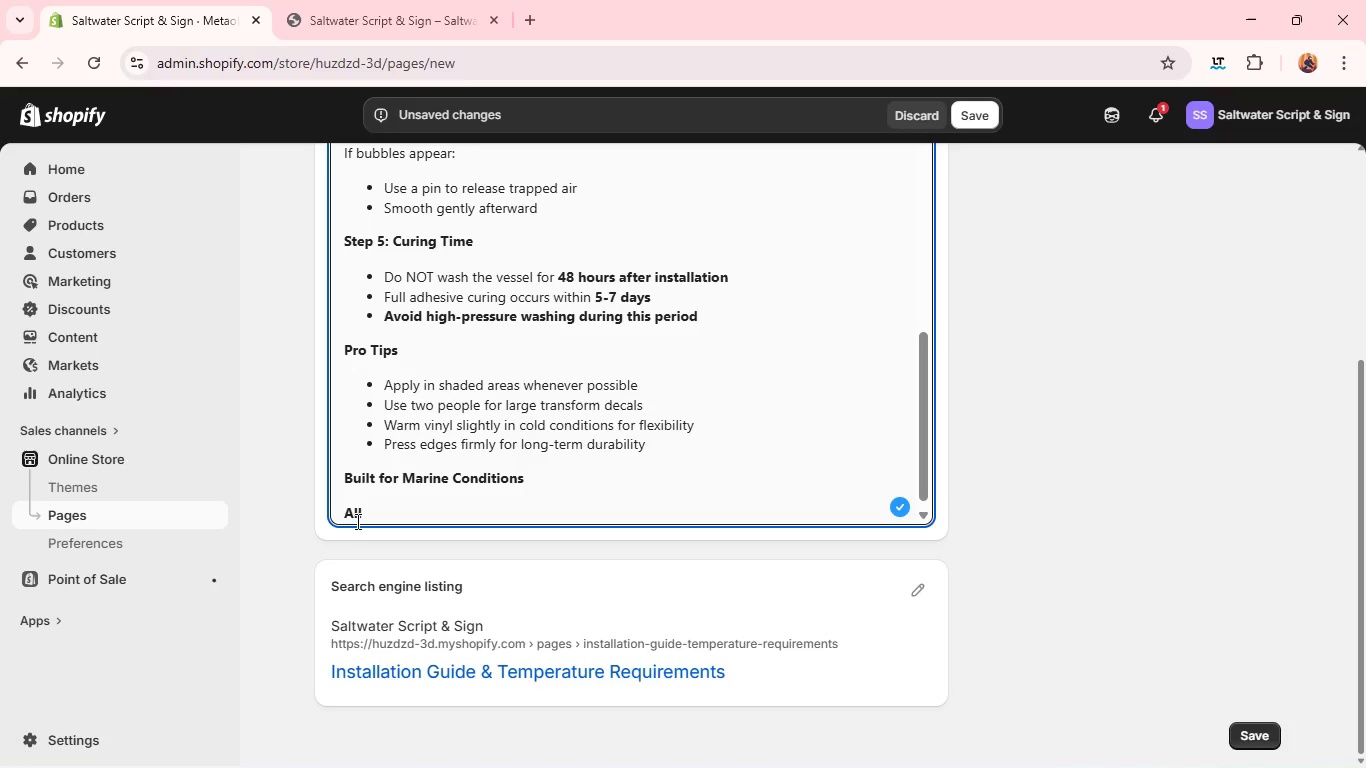 
key(Backspace)
 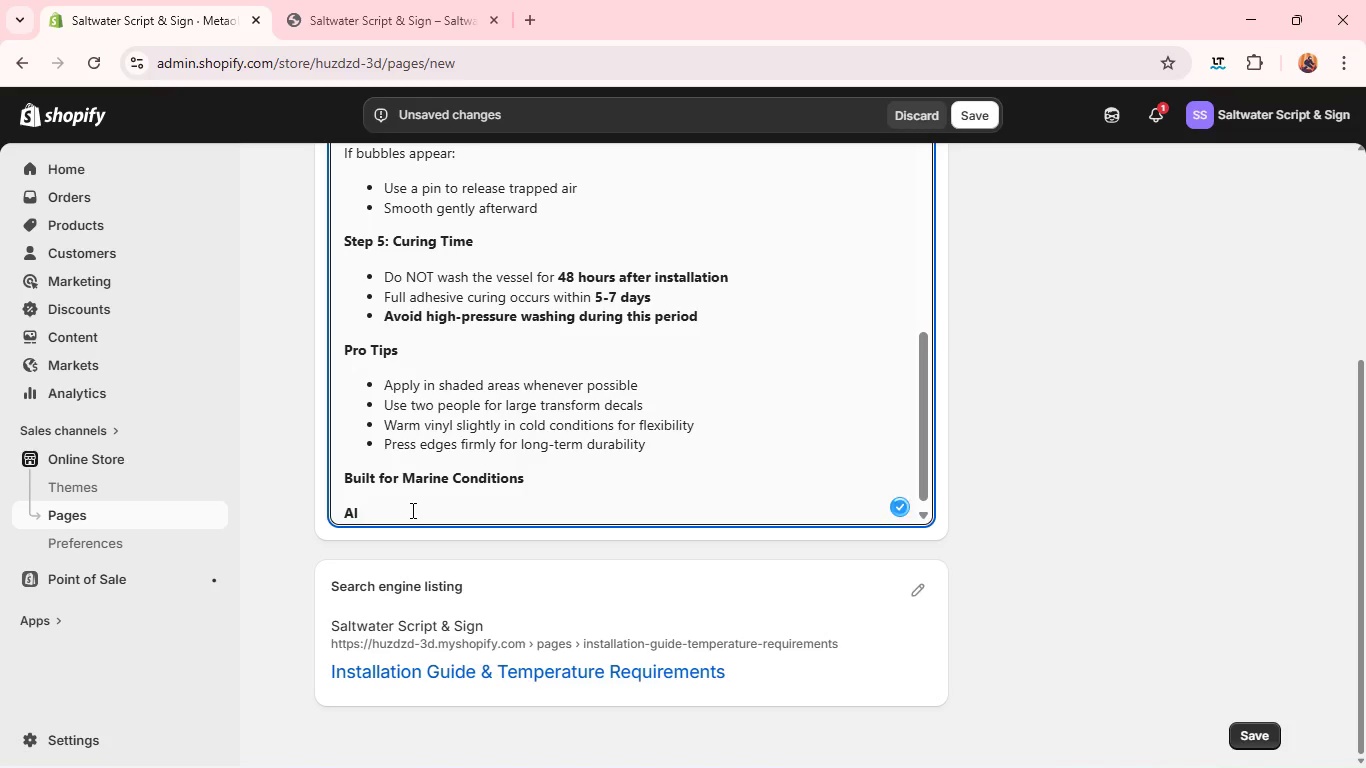 
key(Backspace)
 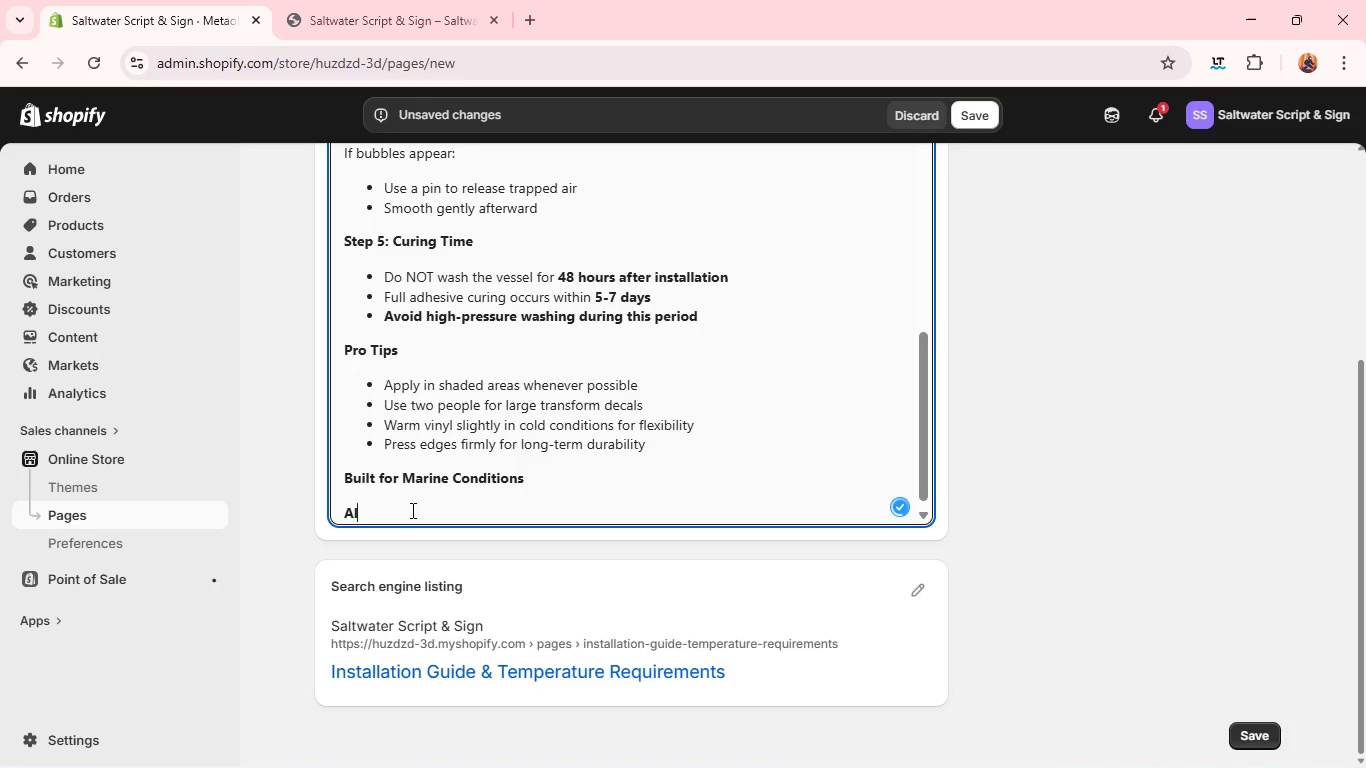 
key(Backspace)
 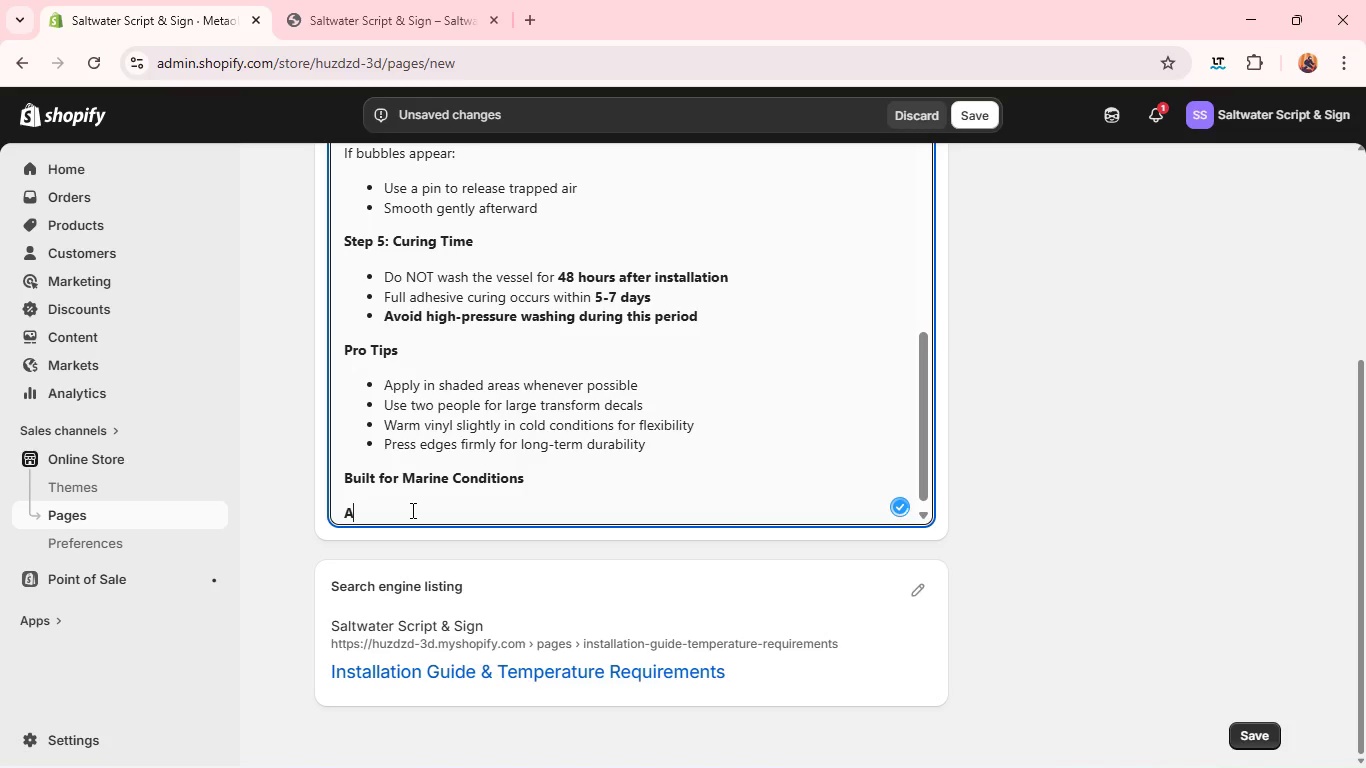 
key(Backspace)
 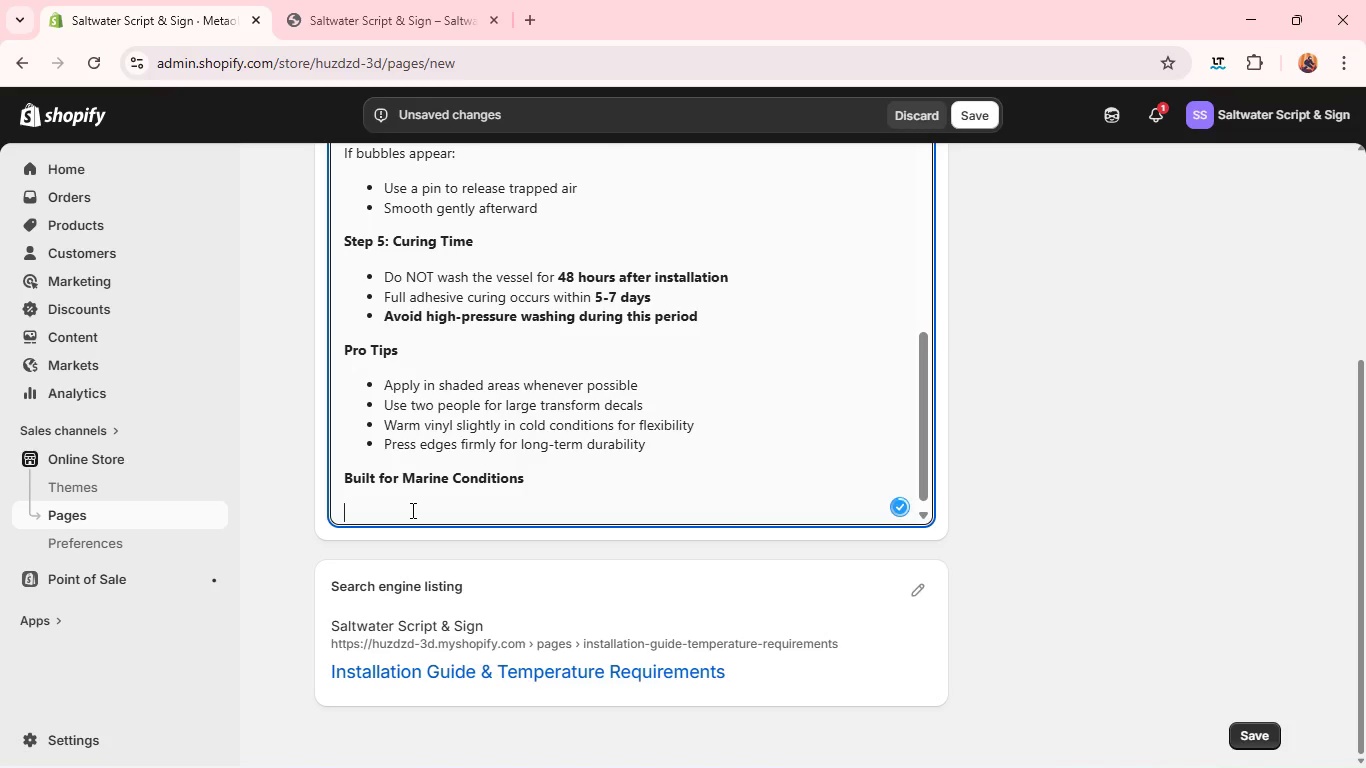 
key(Backspace)
 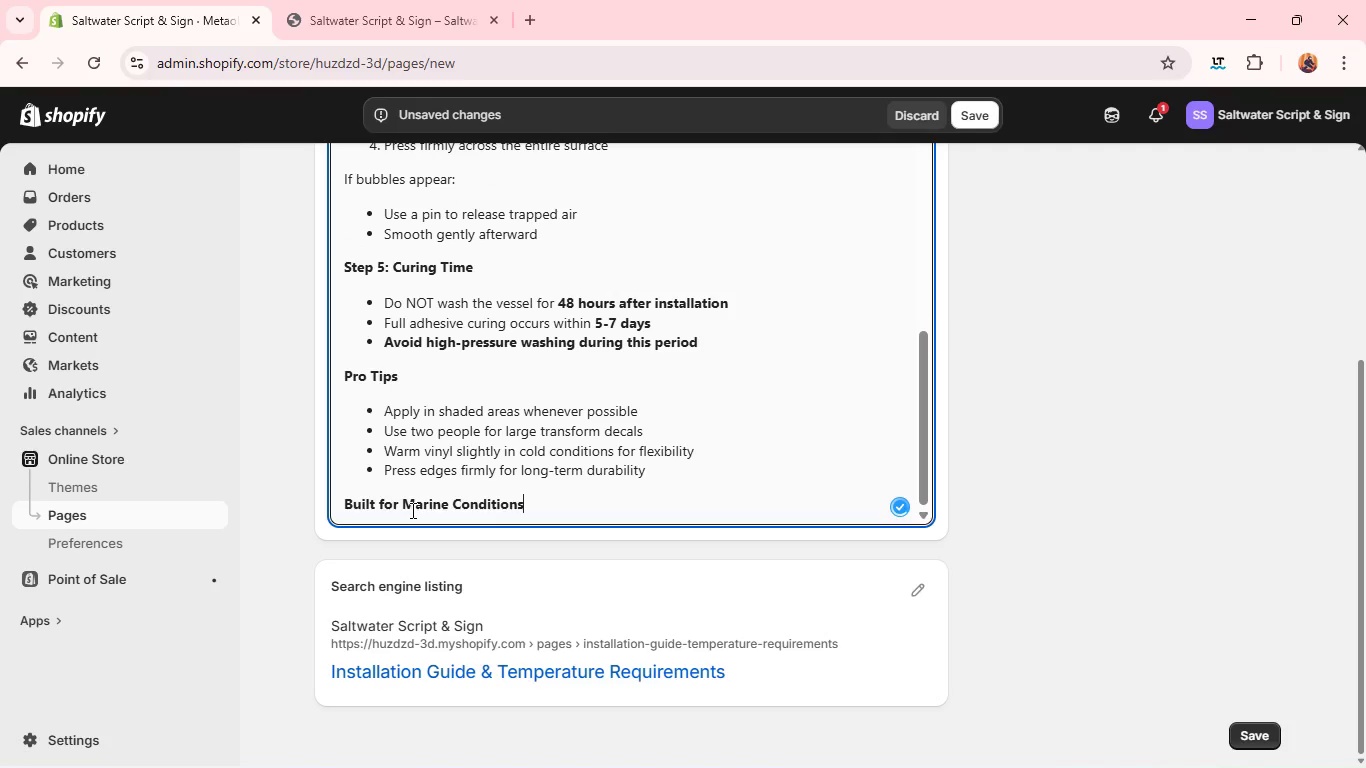 
key(Shift+ShiftRight)
 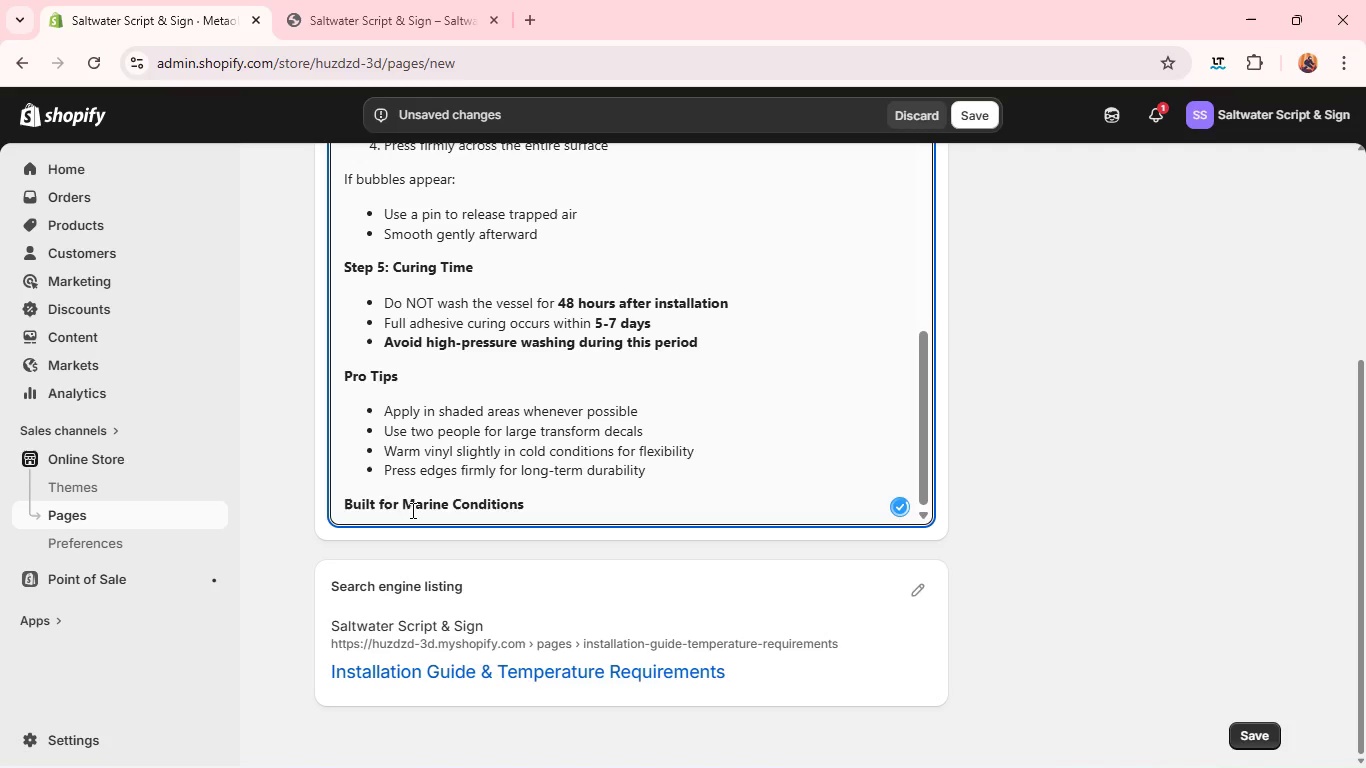 
key(Shift+Enter)
 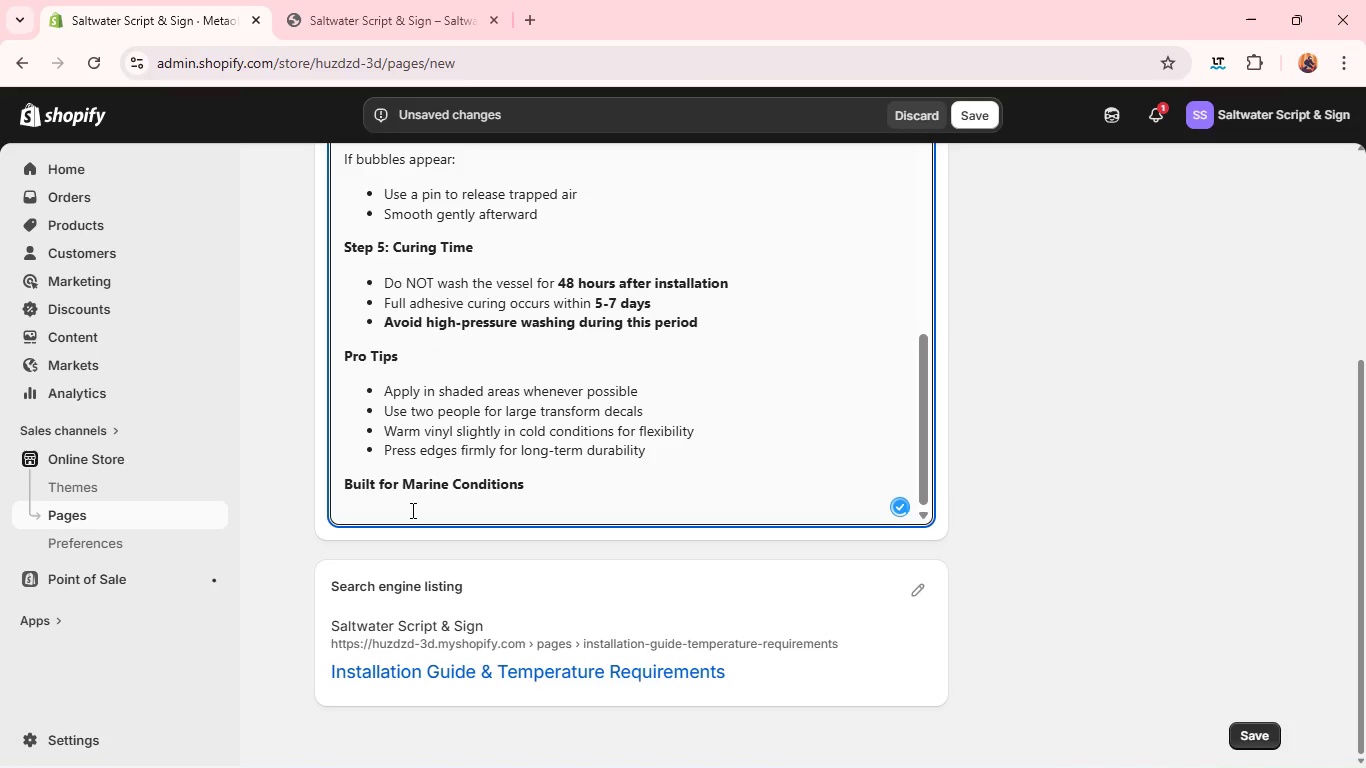 
type(All)
 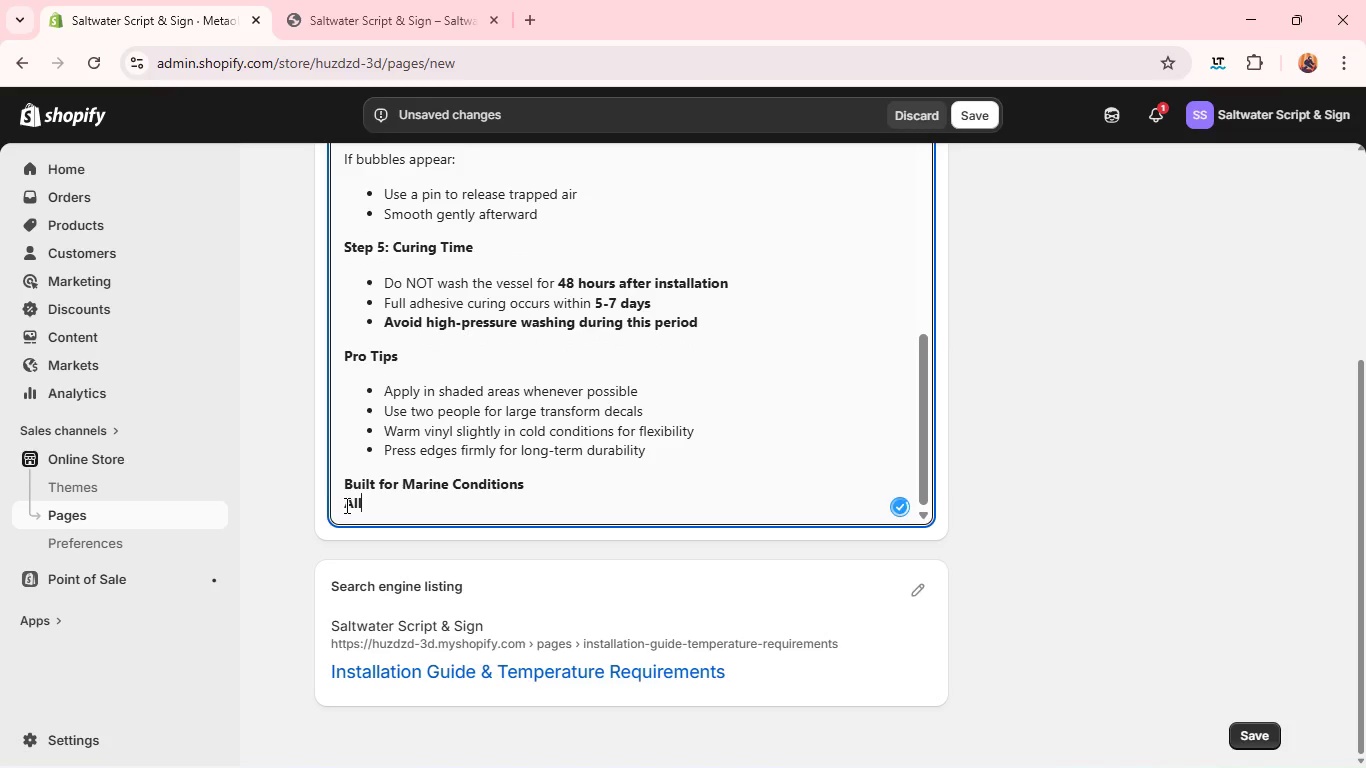 
double_click([347, 504])
 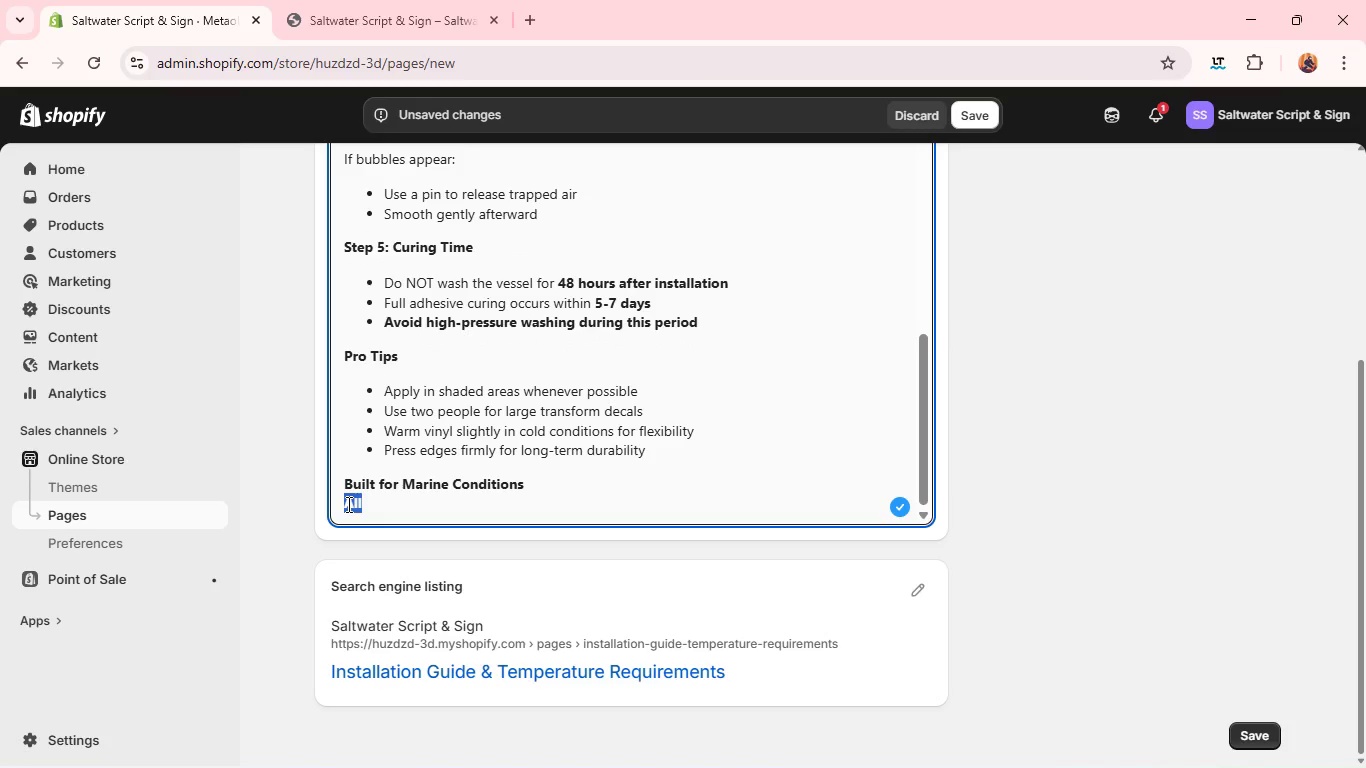 
key(Control+B)
 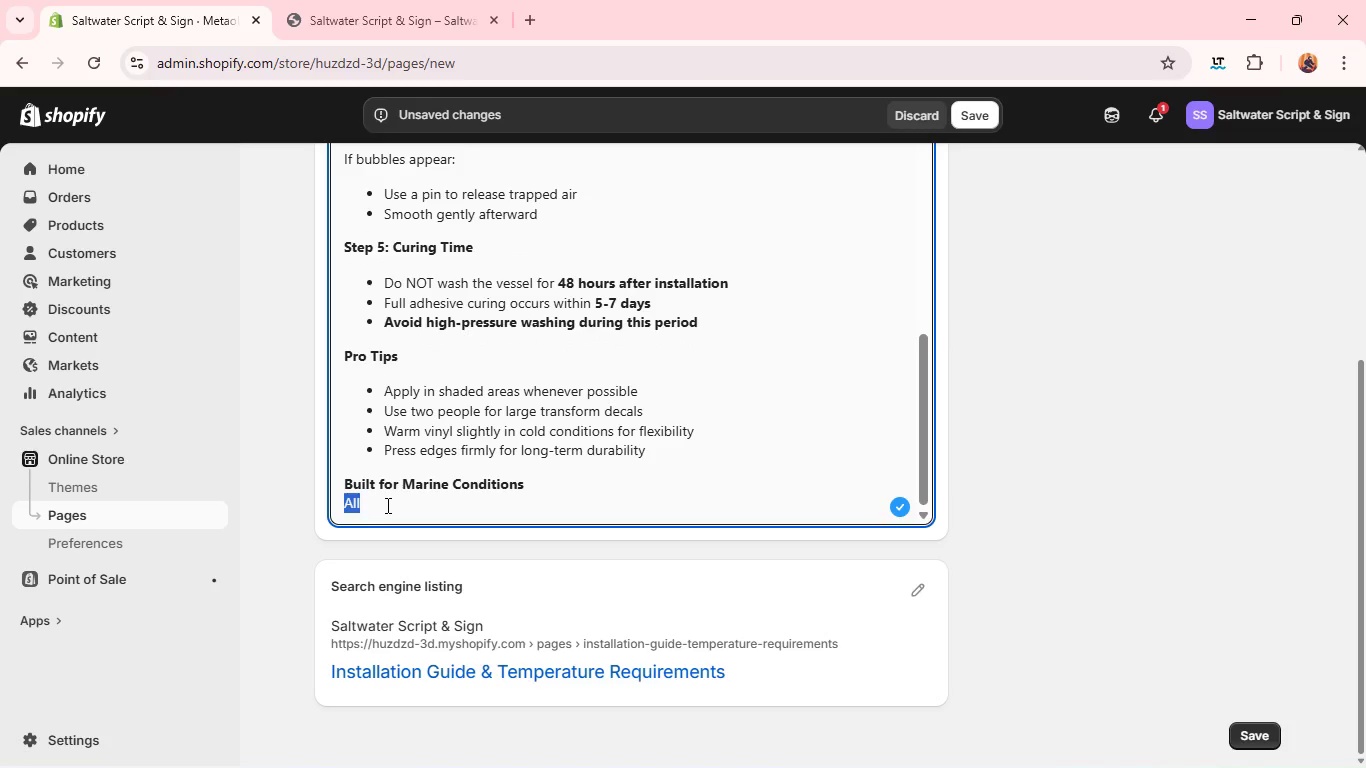 
left_click([386, 505])
 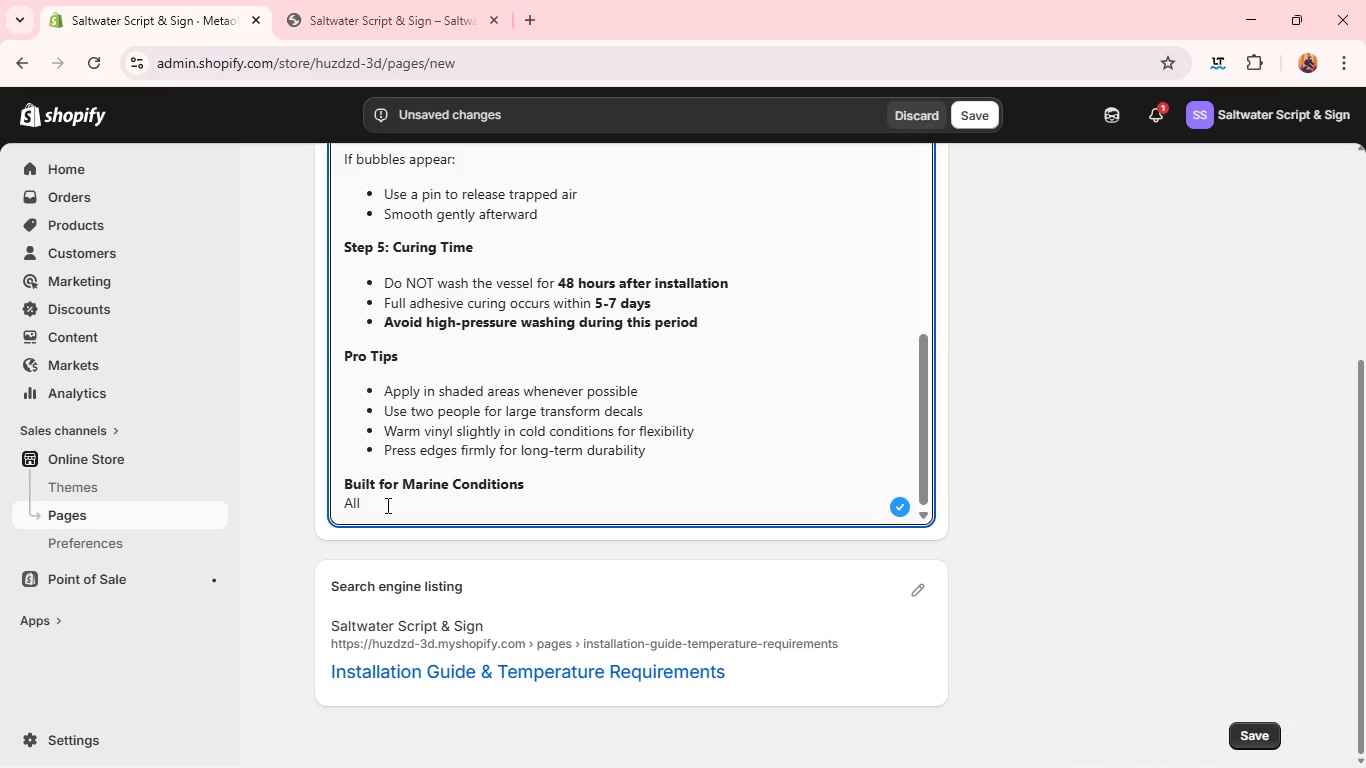 
type( Saltware Script & Sign decals are:)
 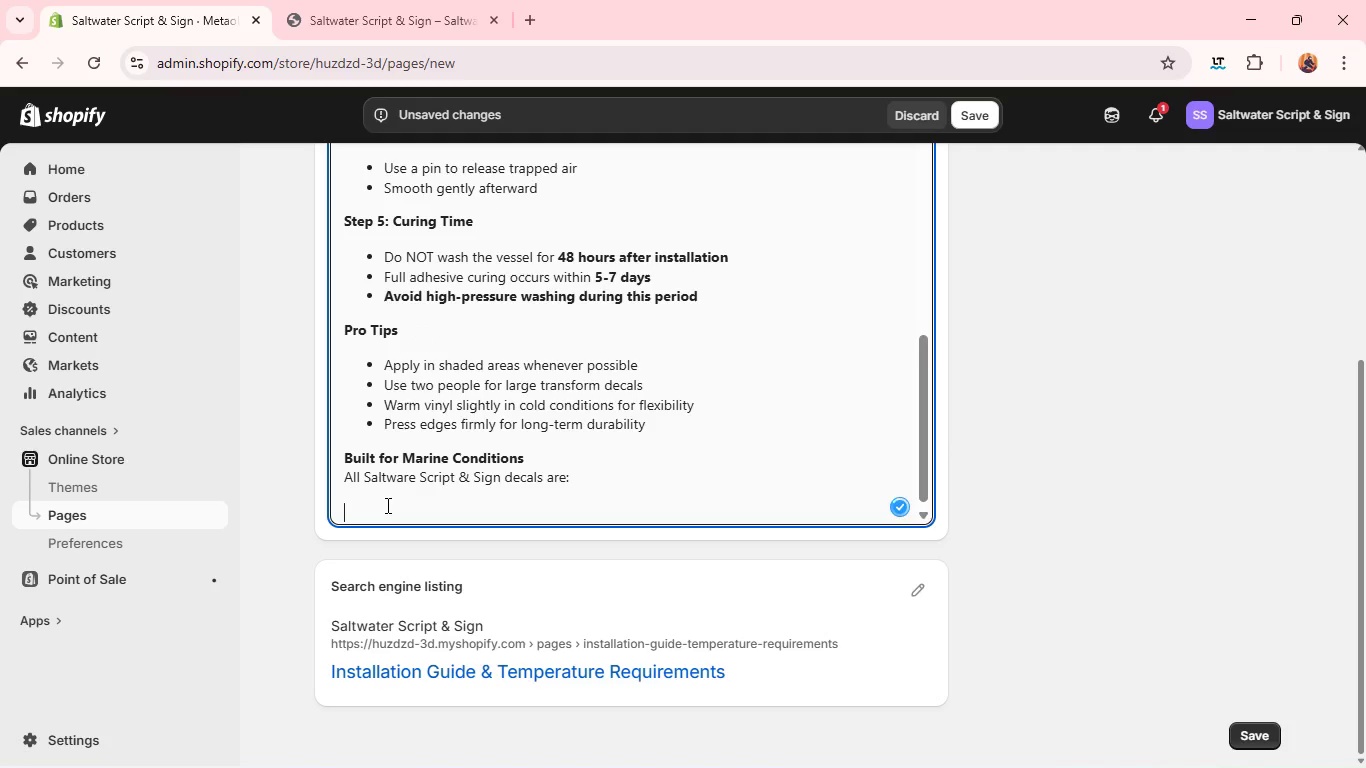 
 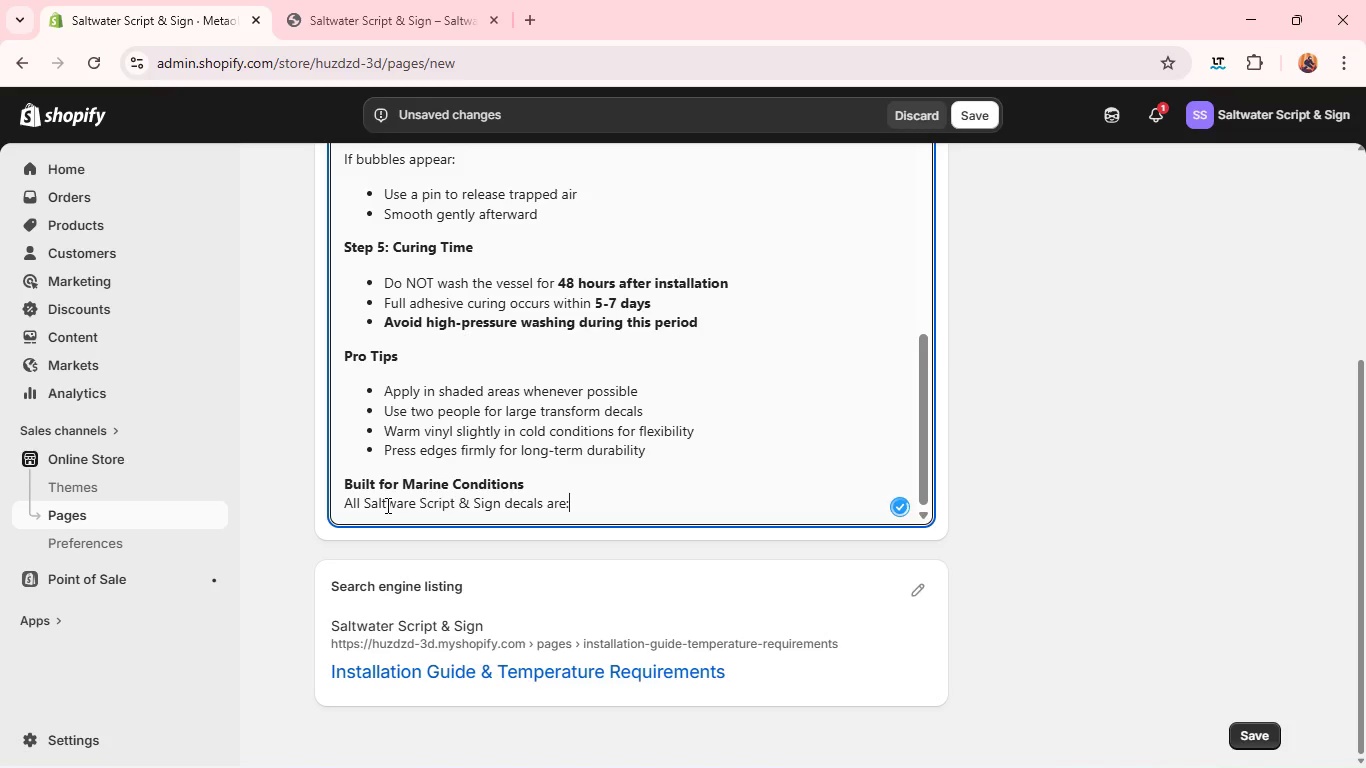 
key(Enter)
 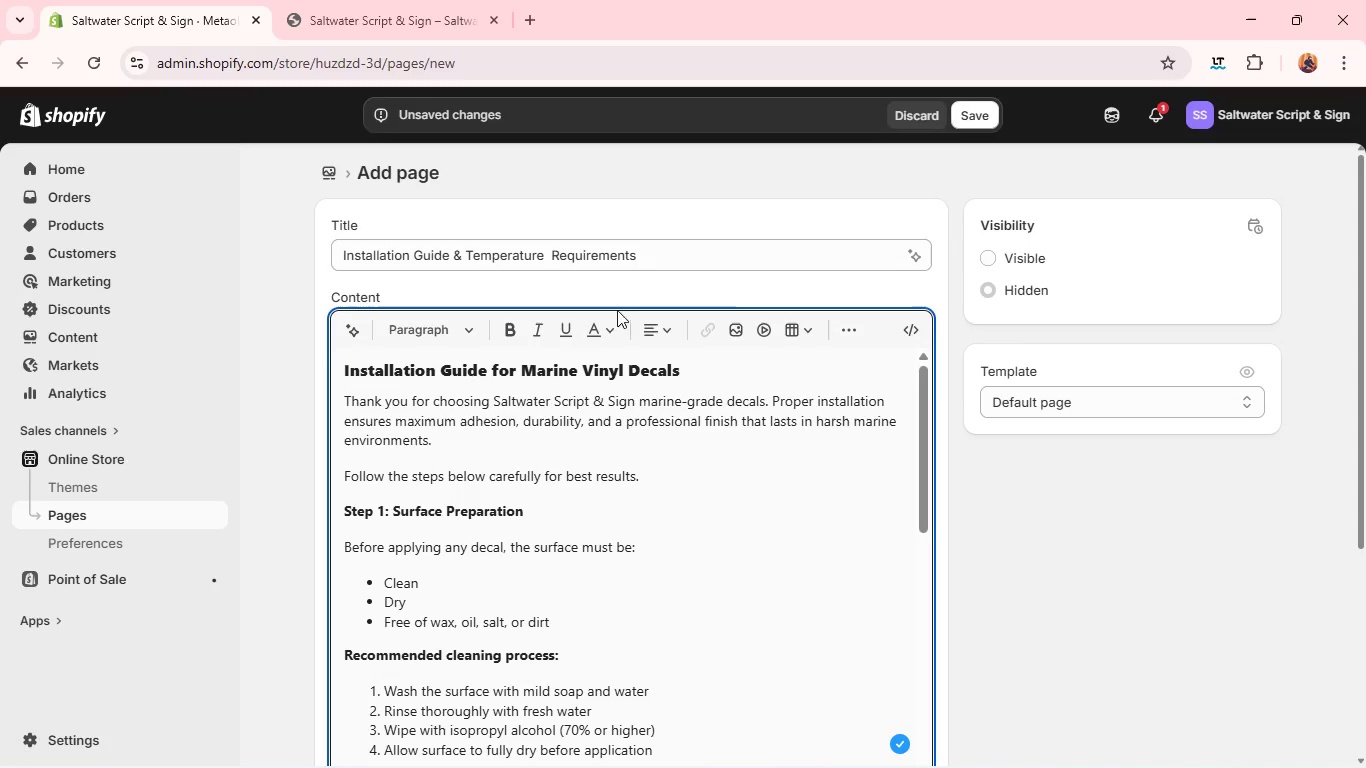 
left_click([849, 327])
 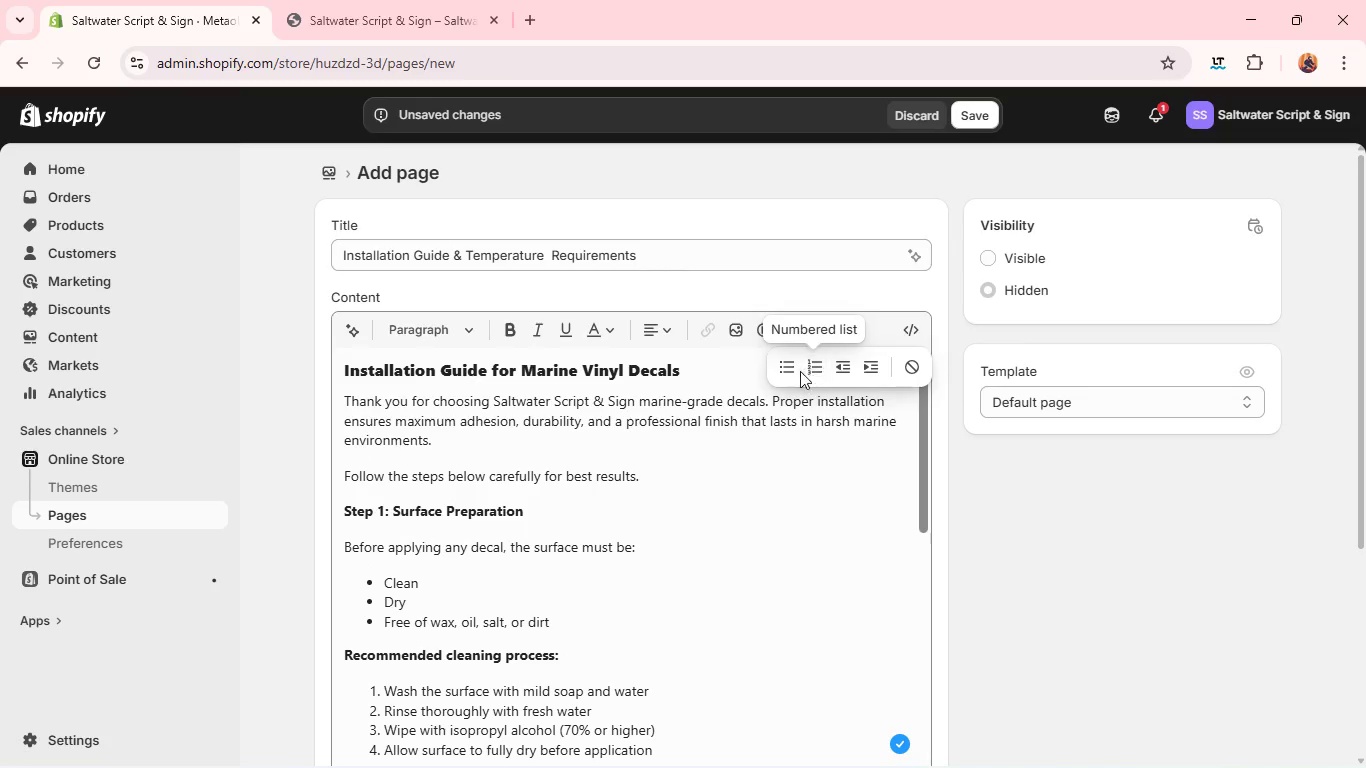 
left_click([796, 371])
 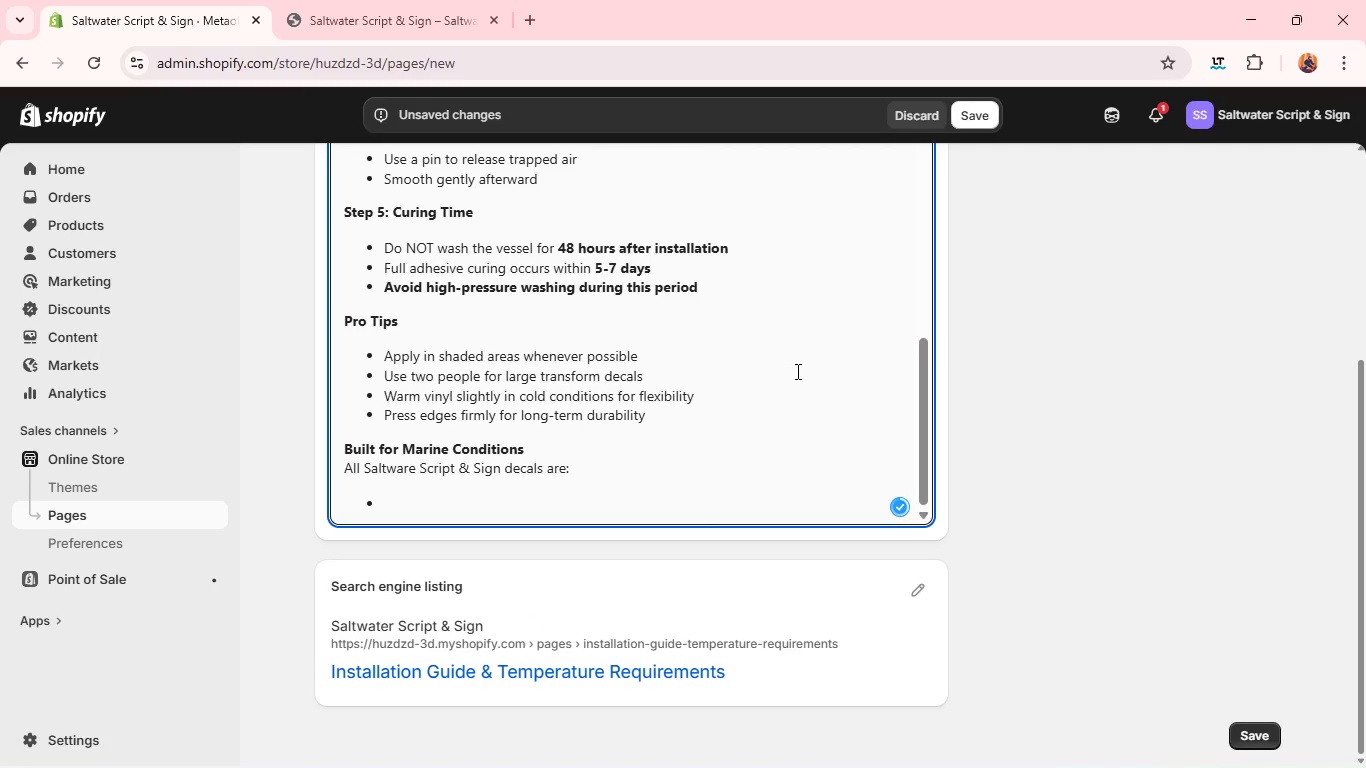 
type(UV-resistant)
 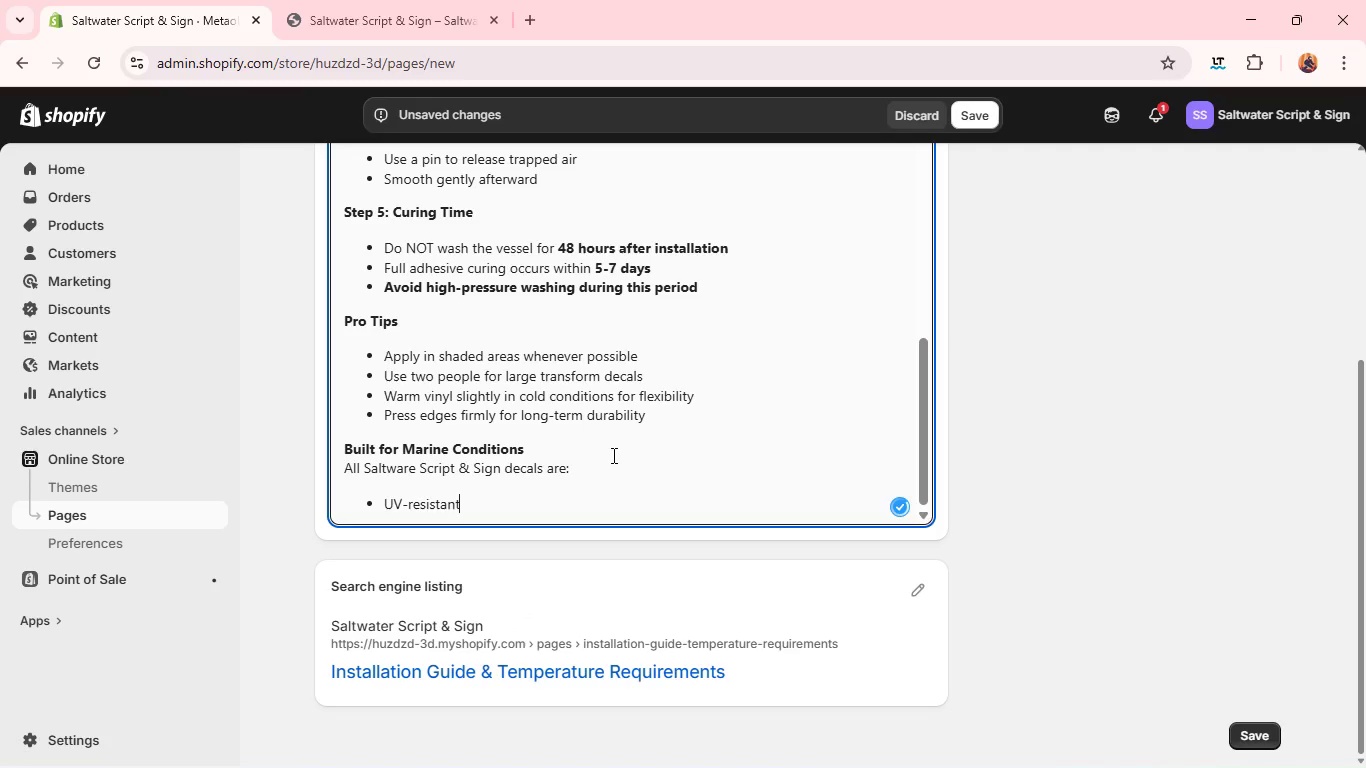 
key(Enter)
 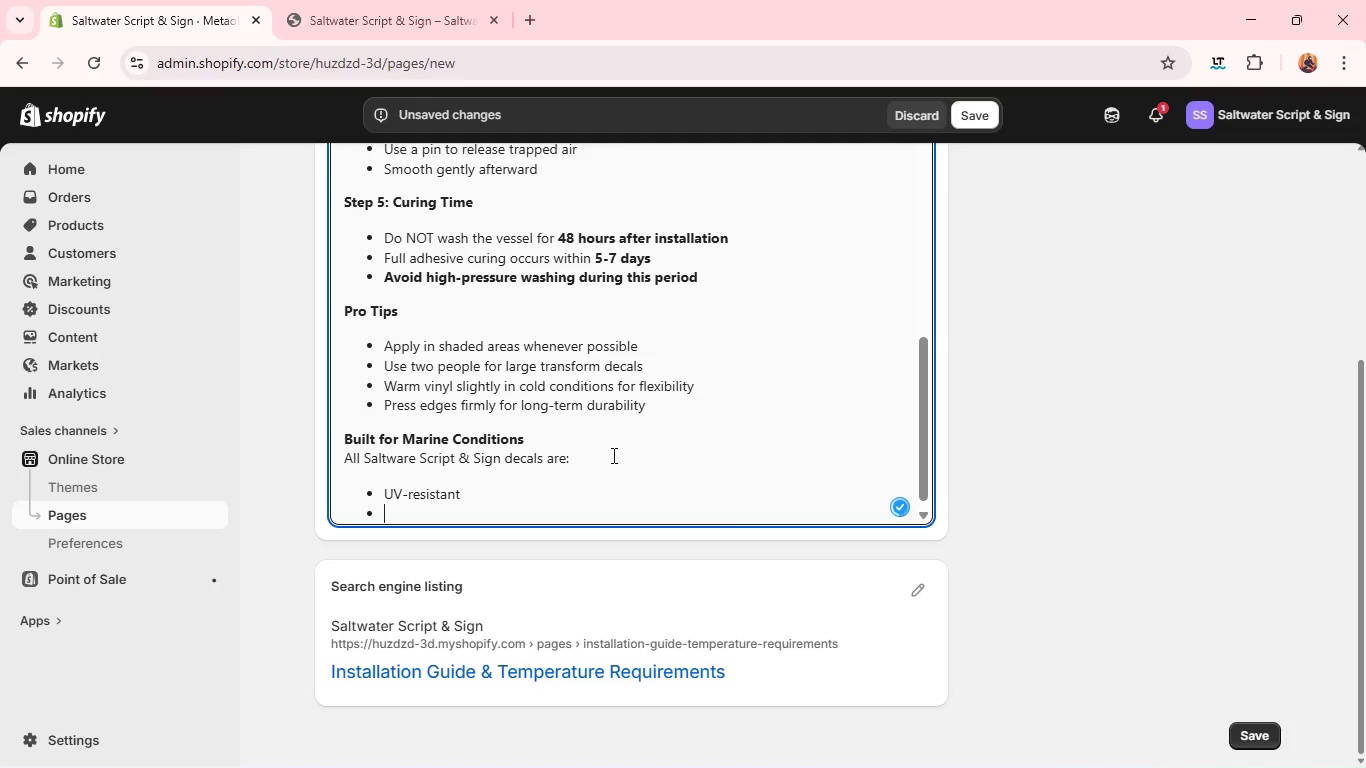 
type(Waterproof)
 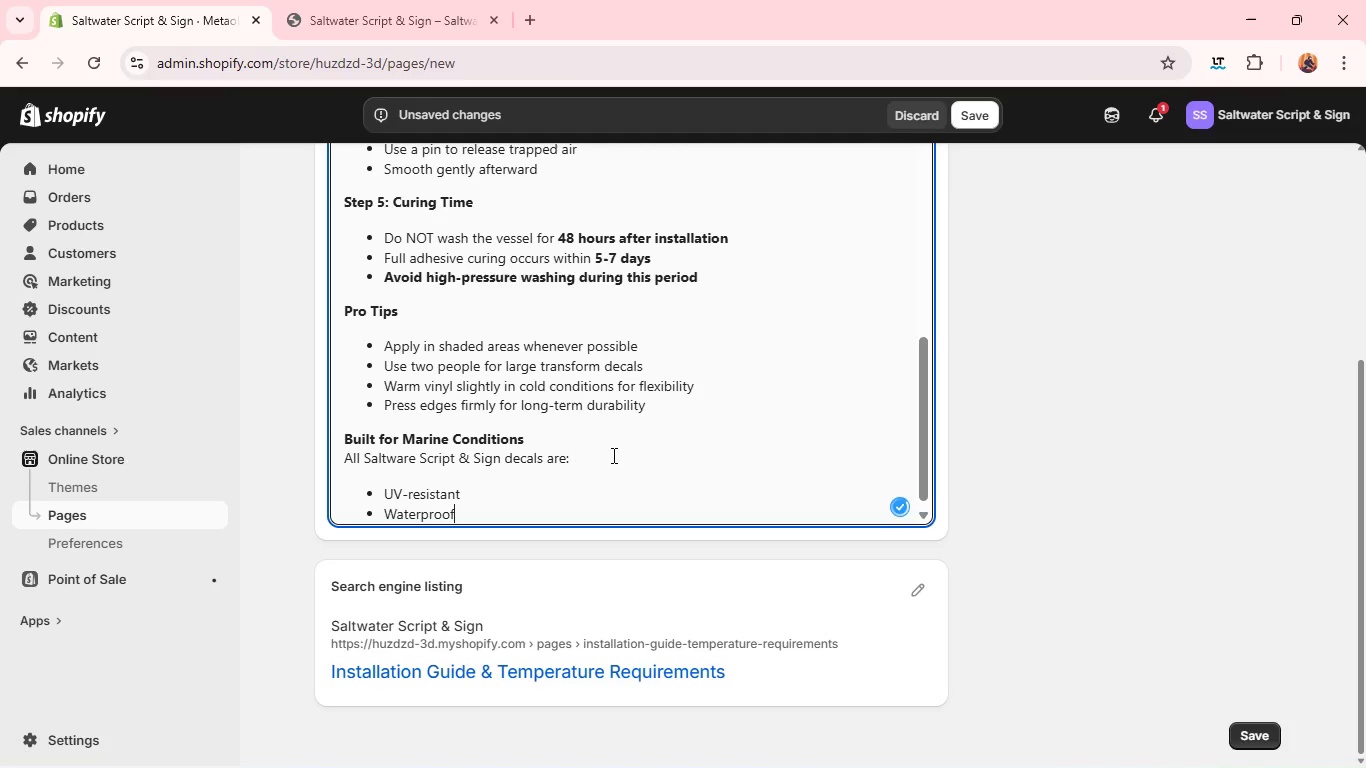 
key(Enter)
 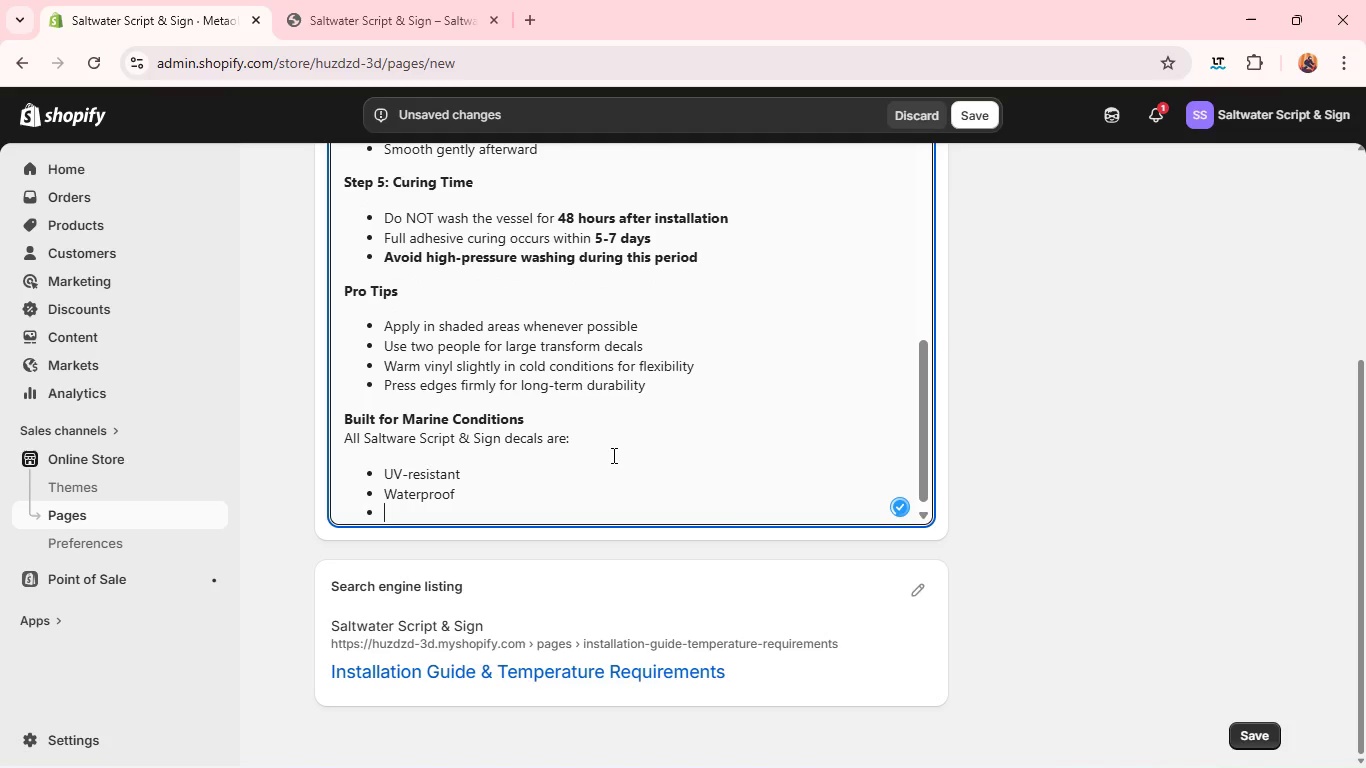 
hold_key(key=ShiftLeft, duration=0.33)
 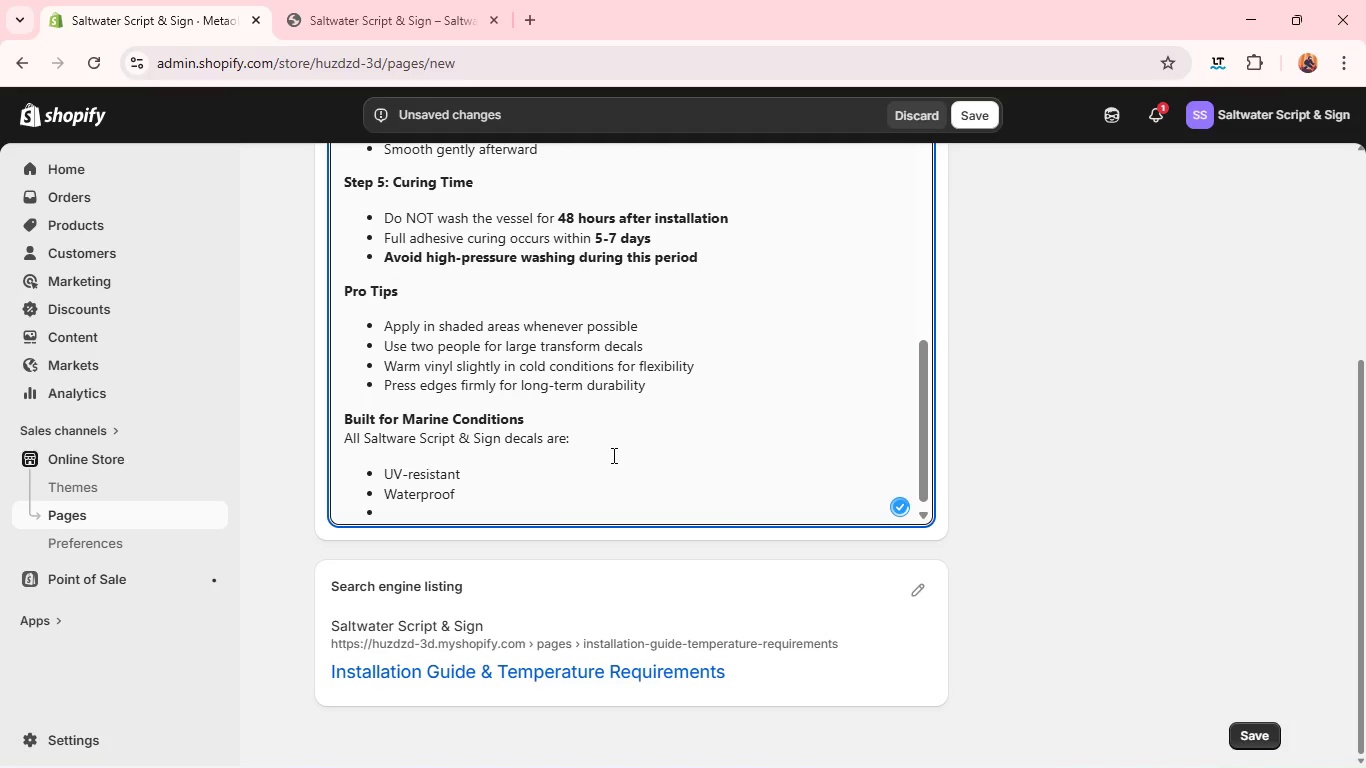 
type(s)
key(Backspace)
type(Saltwater durable)
 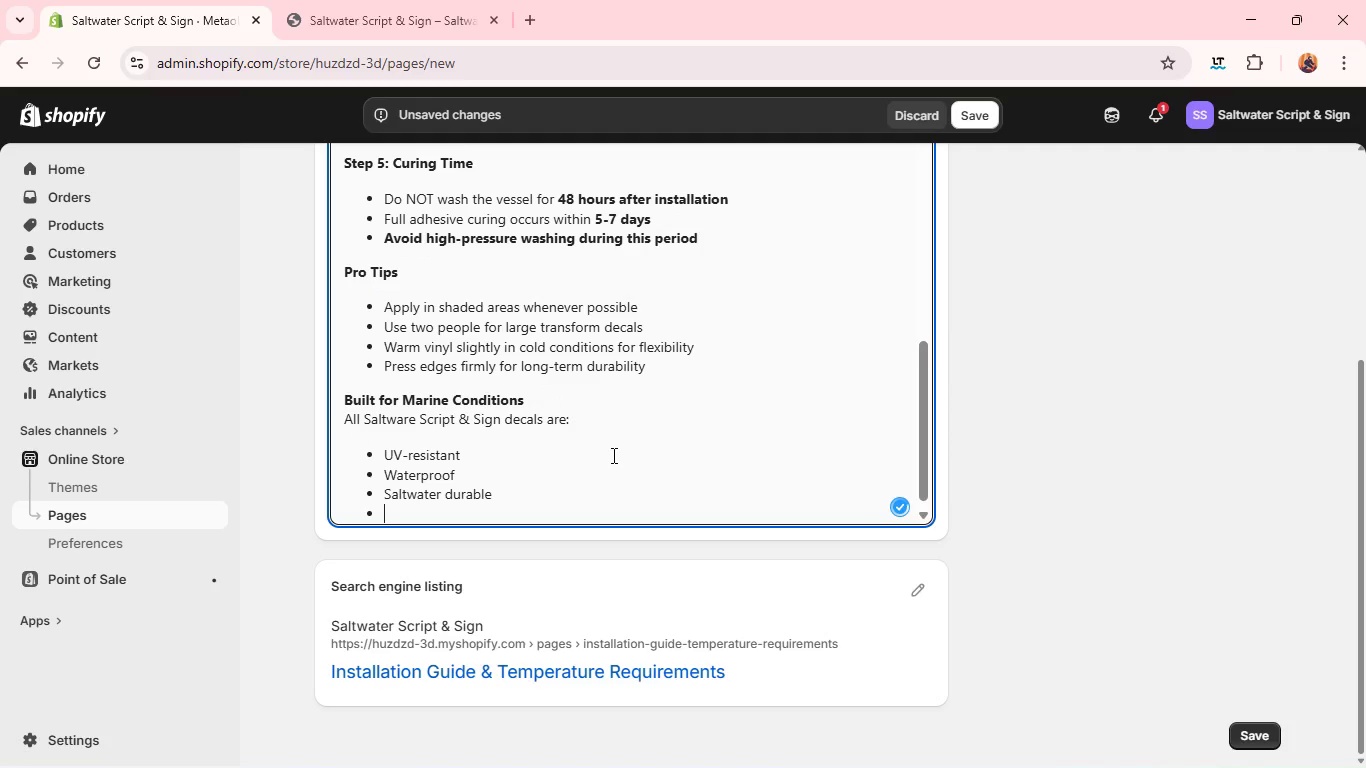 
 